 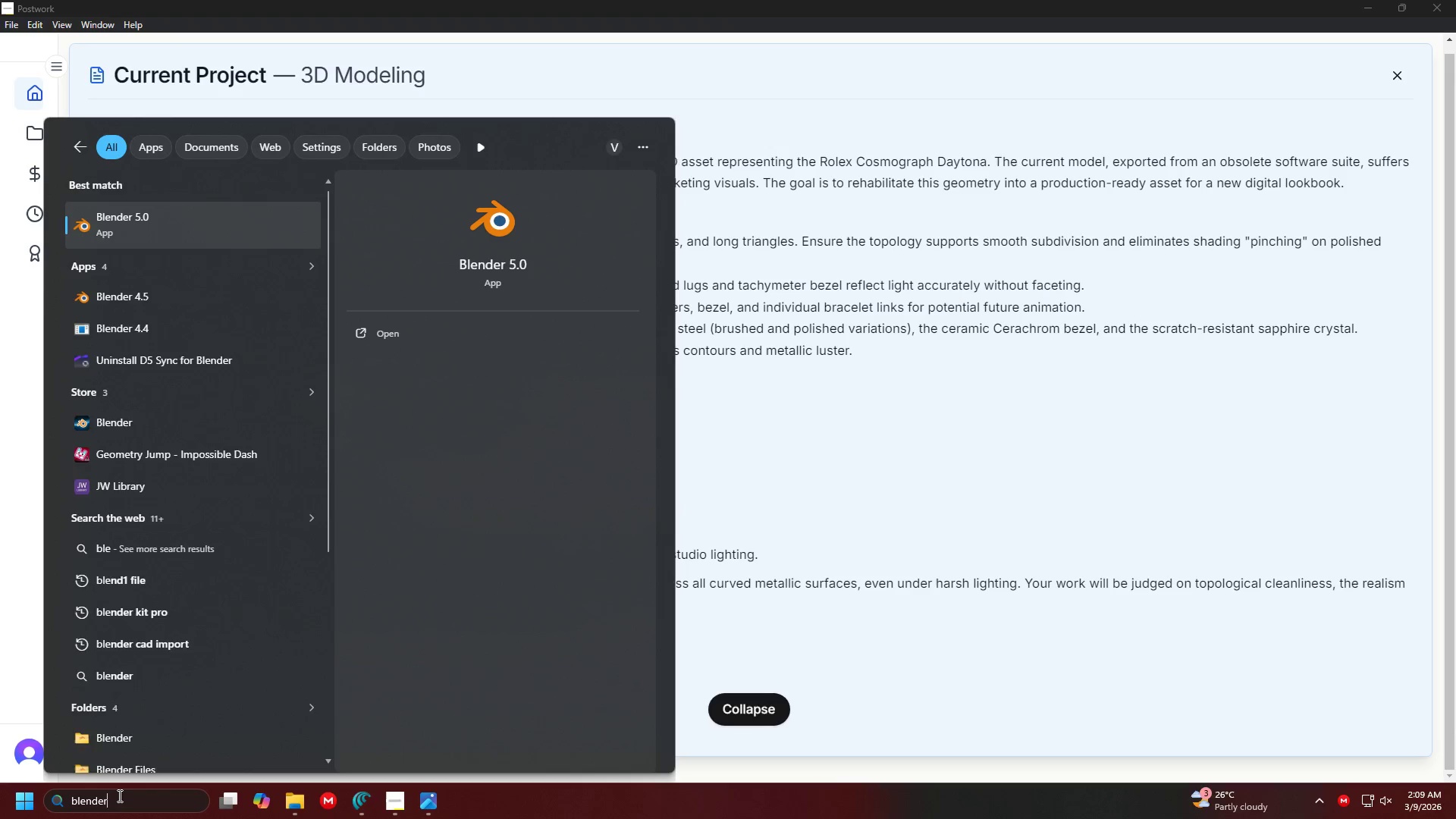 
key(Enter)
 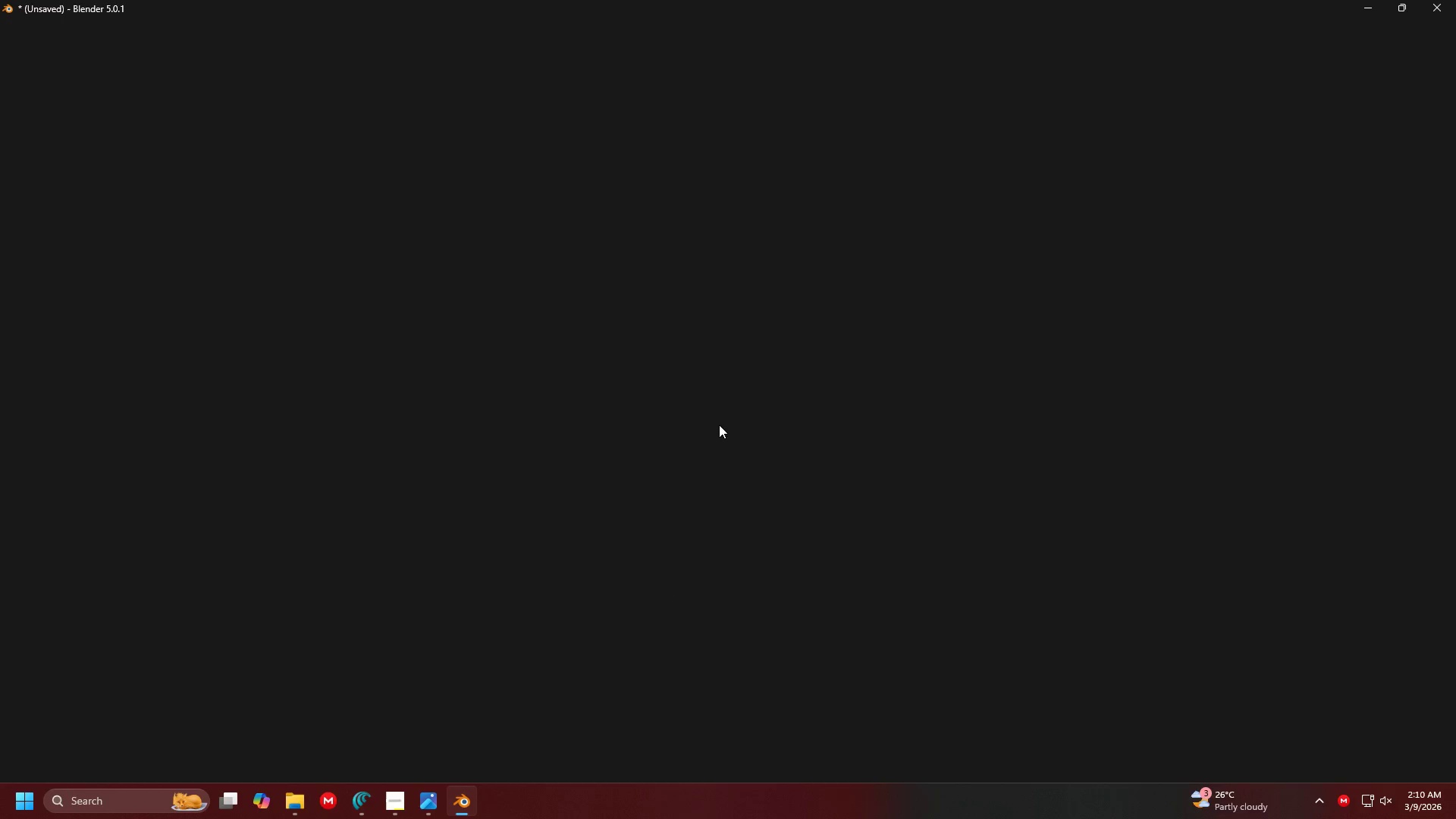 
wait(15.9)
 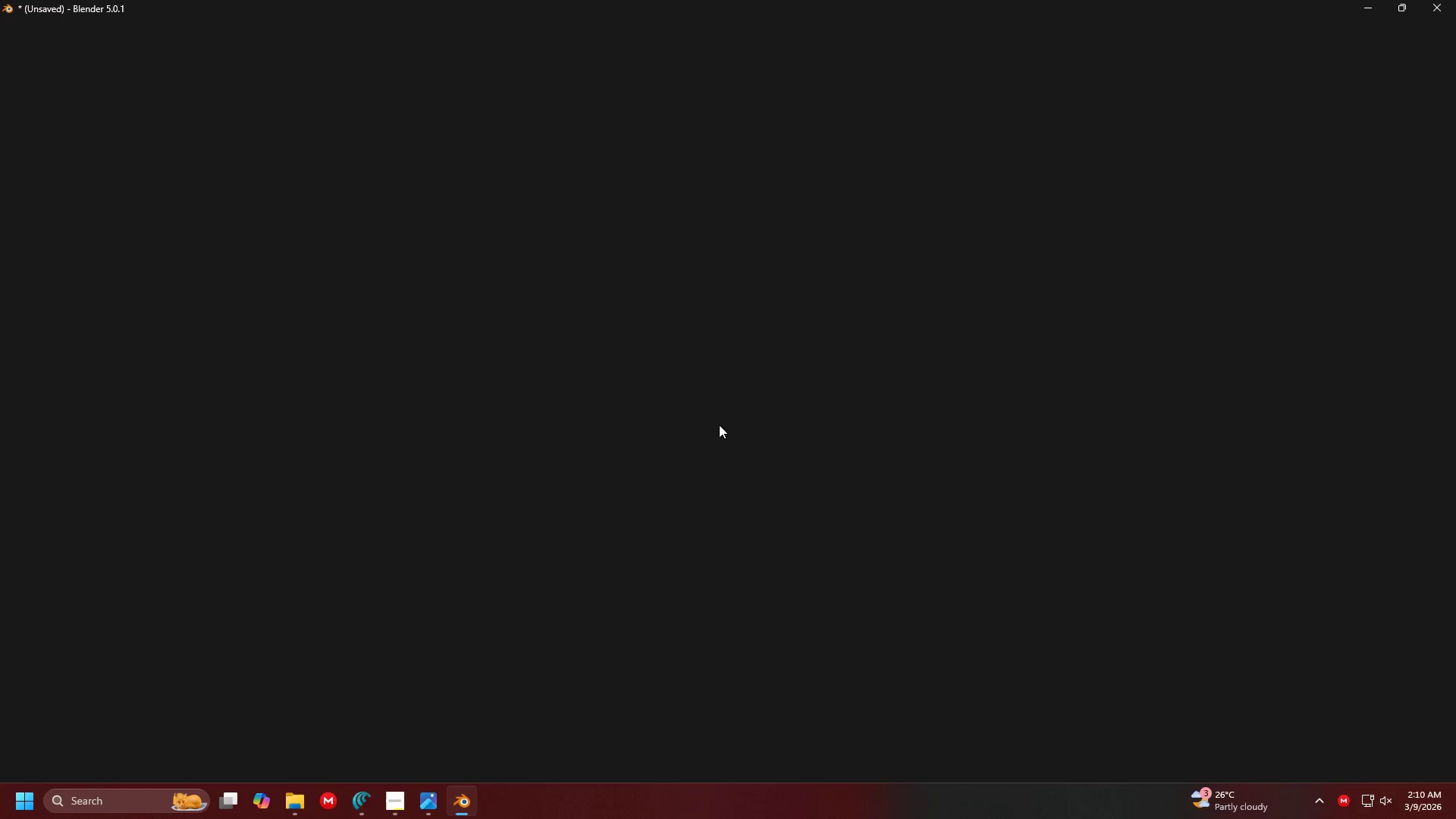 
mouse_move([808, 482])
 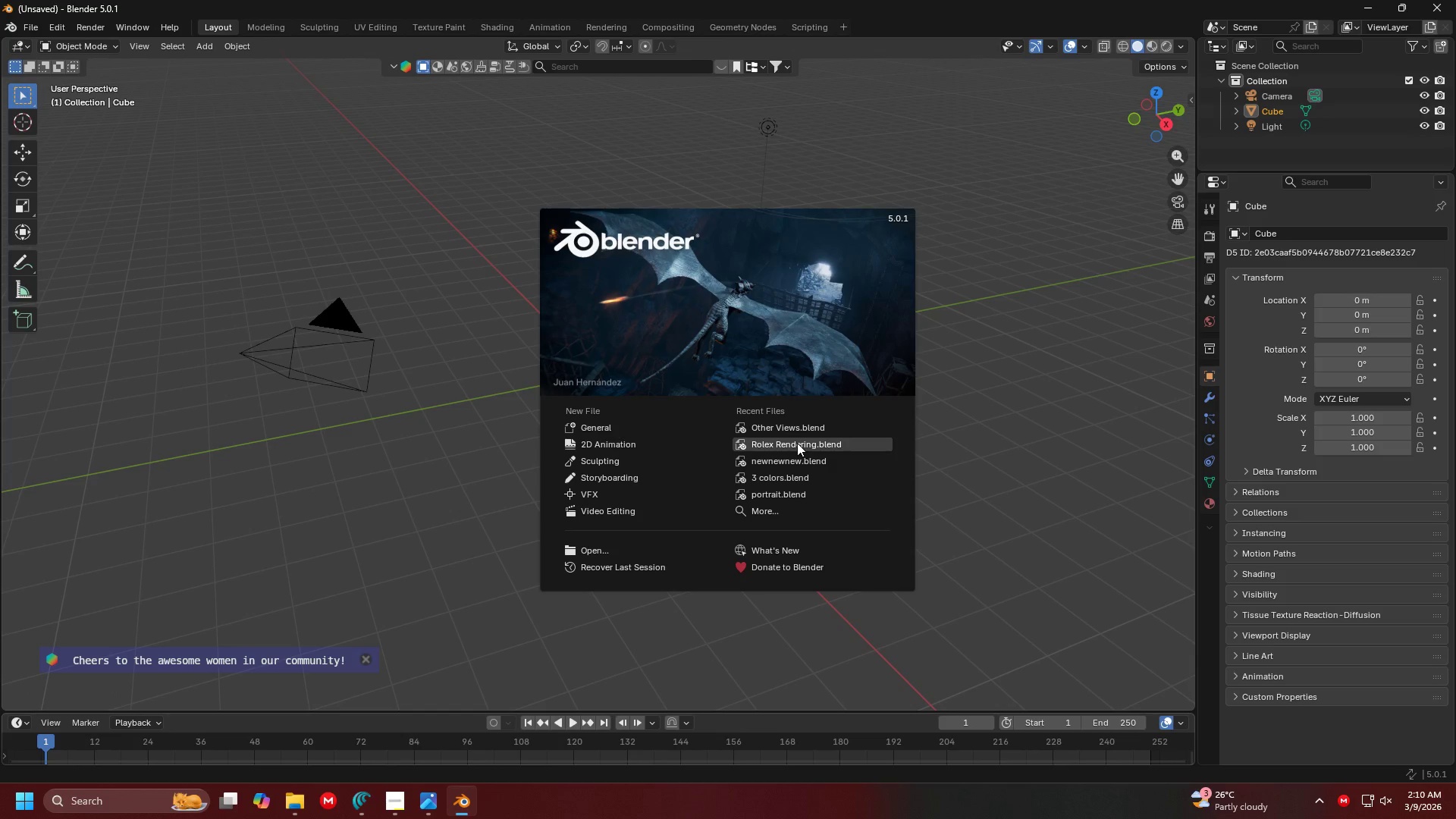 
left_click([797, 443])
 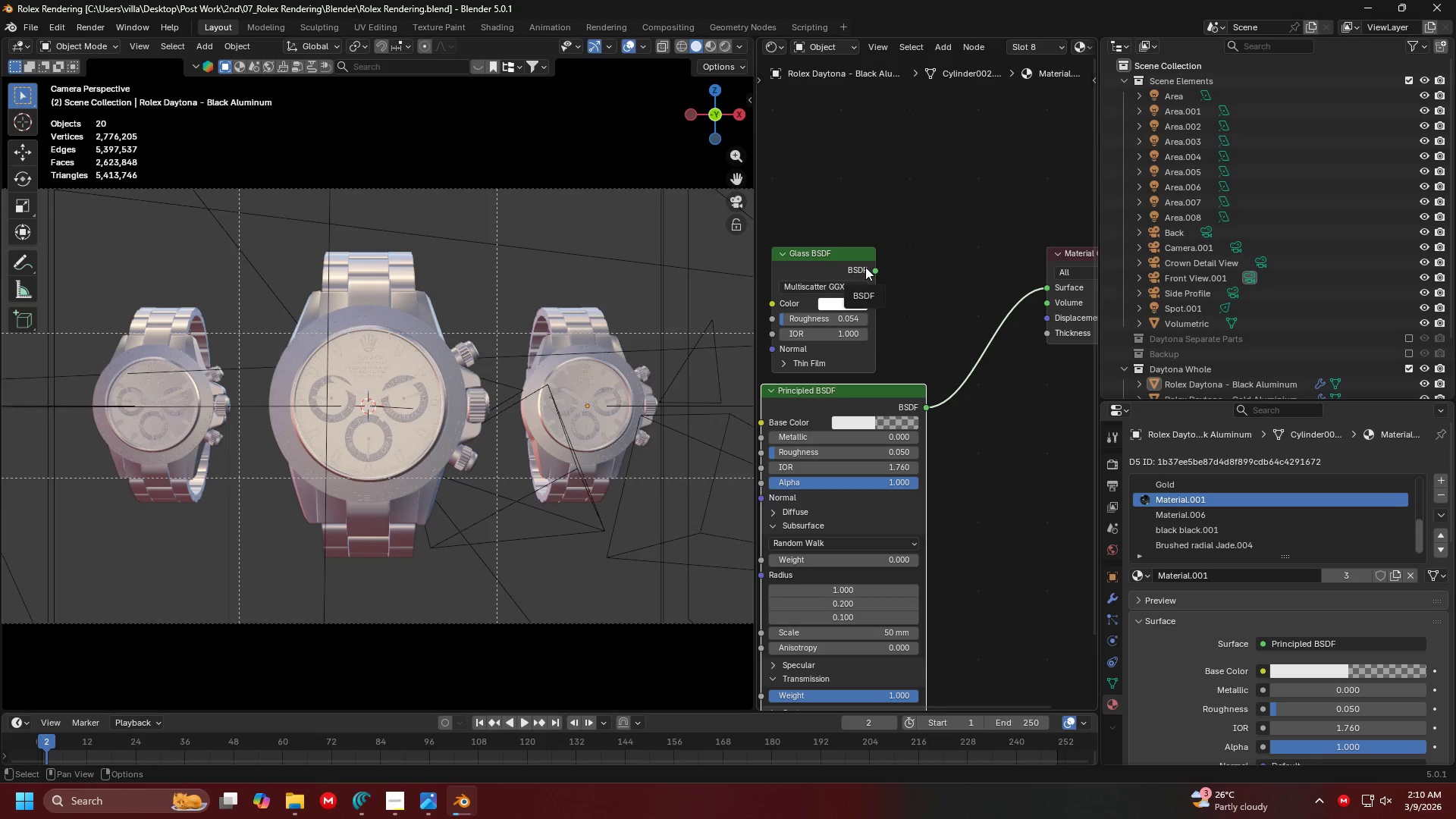 
wait(8.36)
 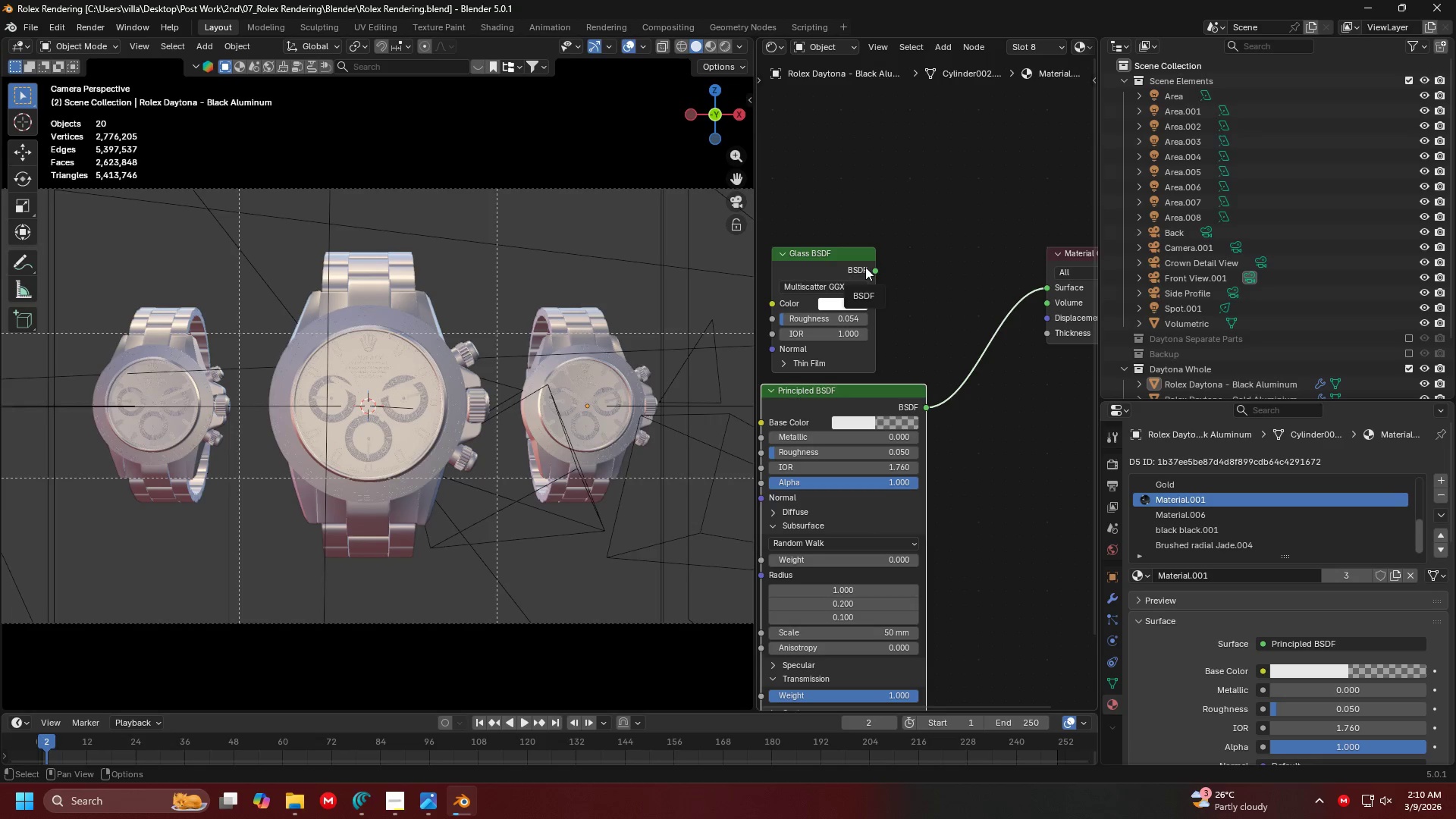 
hold_key(key=Z, duration=0.41)
 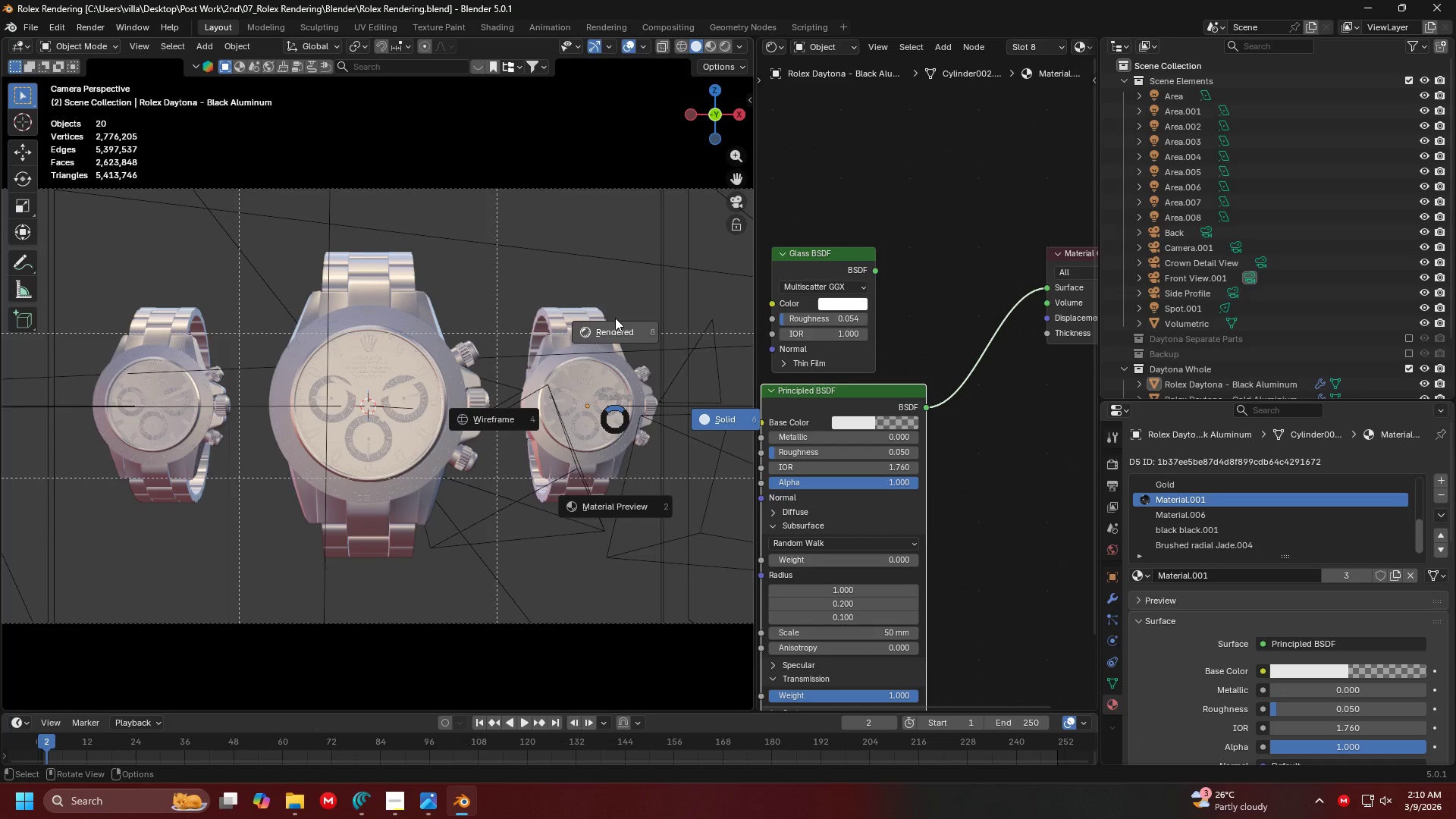 
left_click([615, 318])
 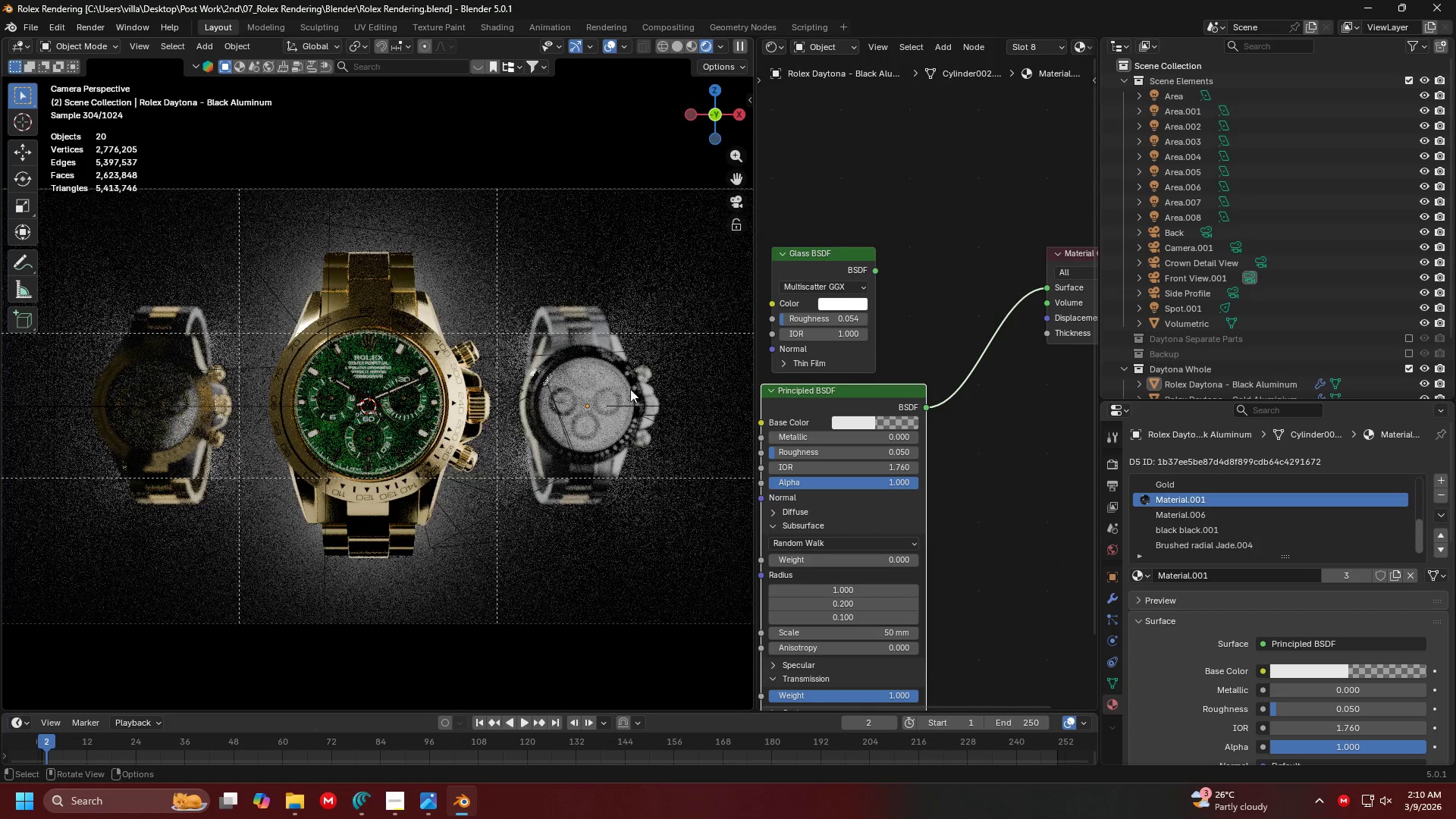 
wait(10.11)
 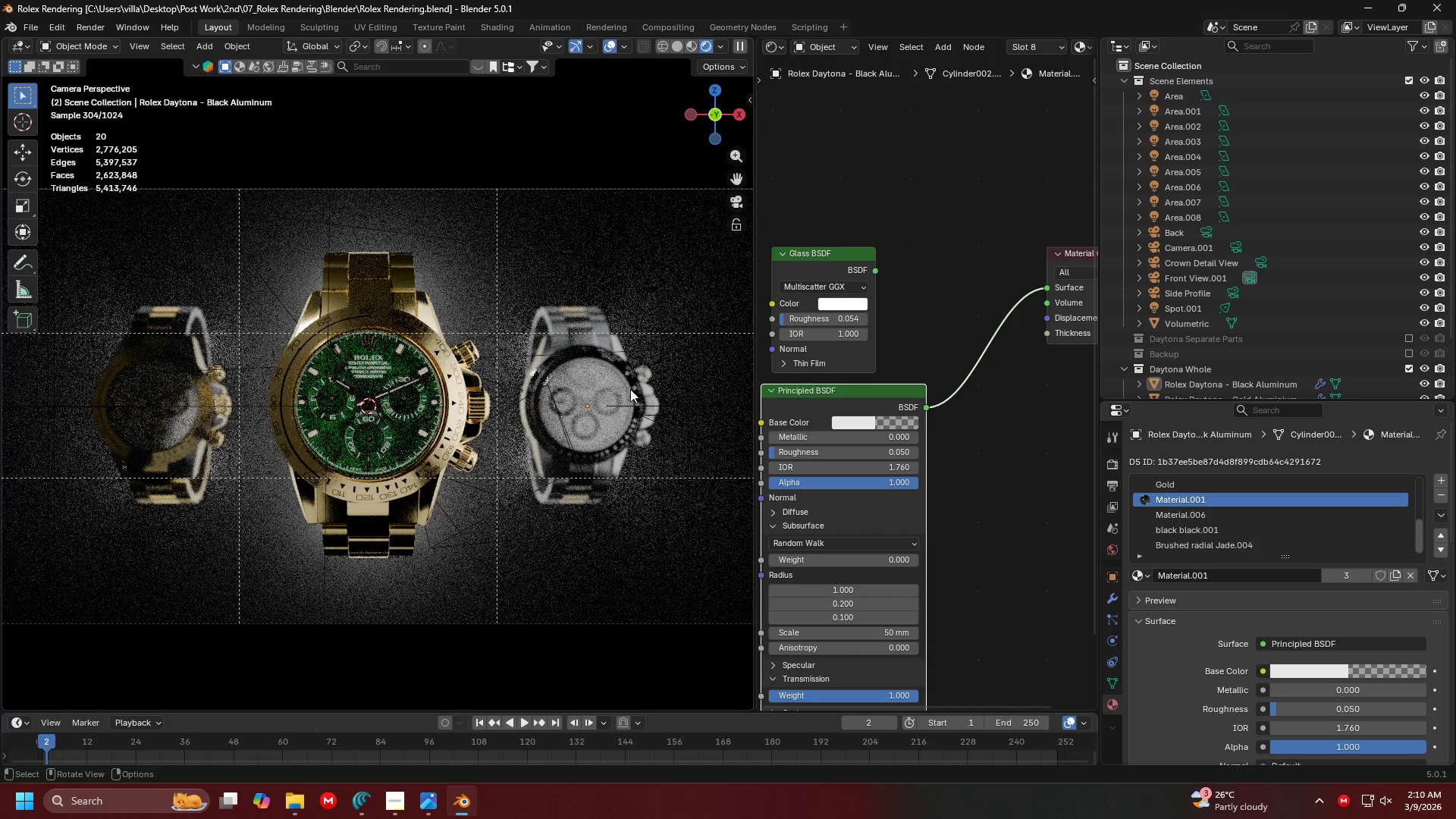 
scroll: coordinate [343, 469], scroll_direction: down, amount: 10.0
 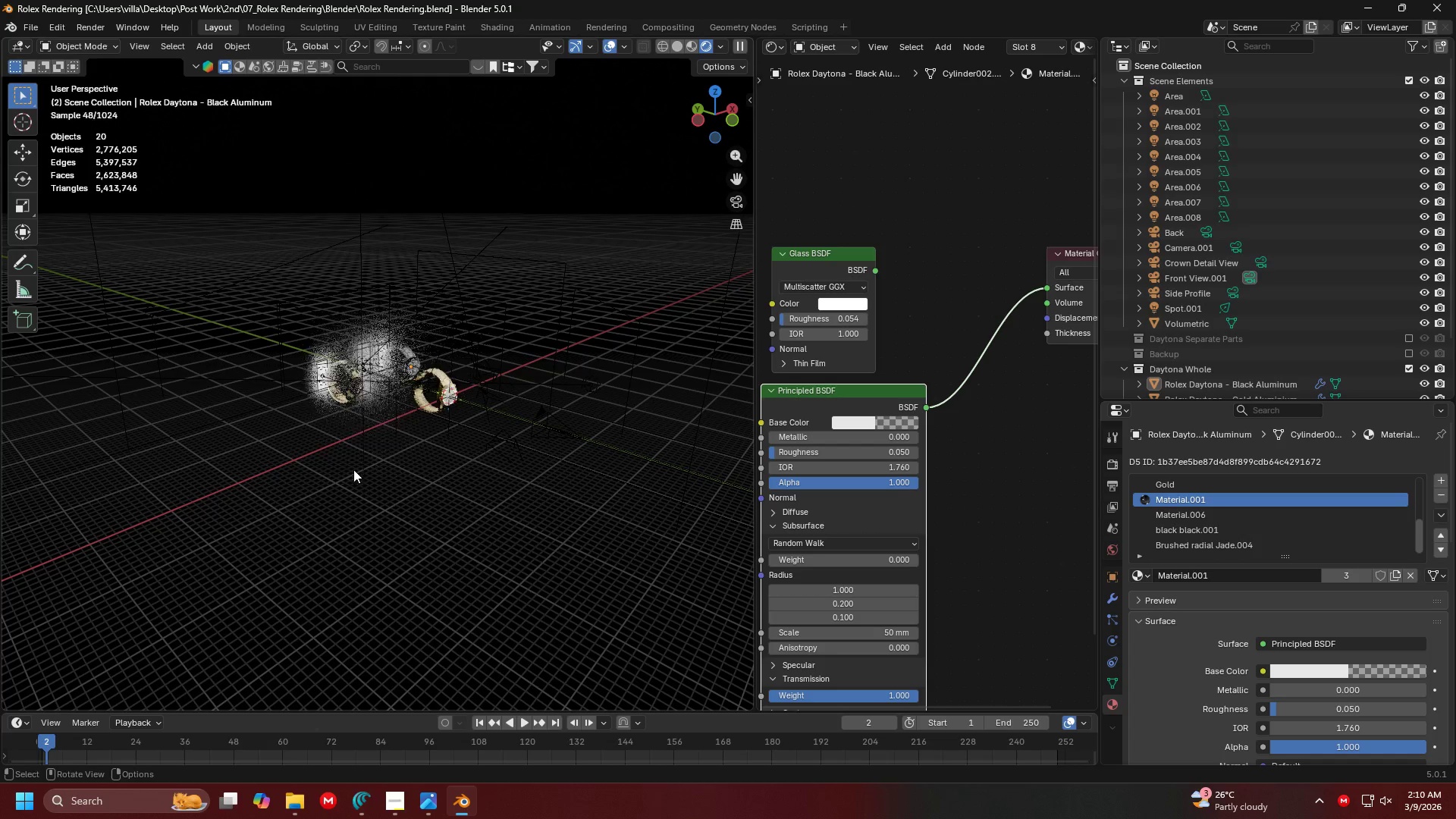 
left_click([353, 460])
 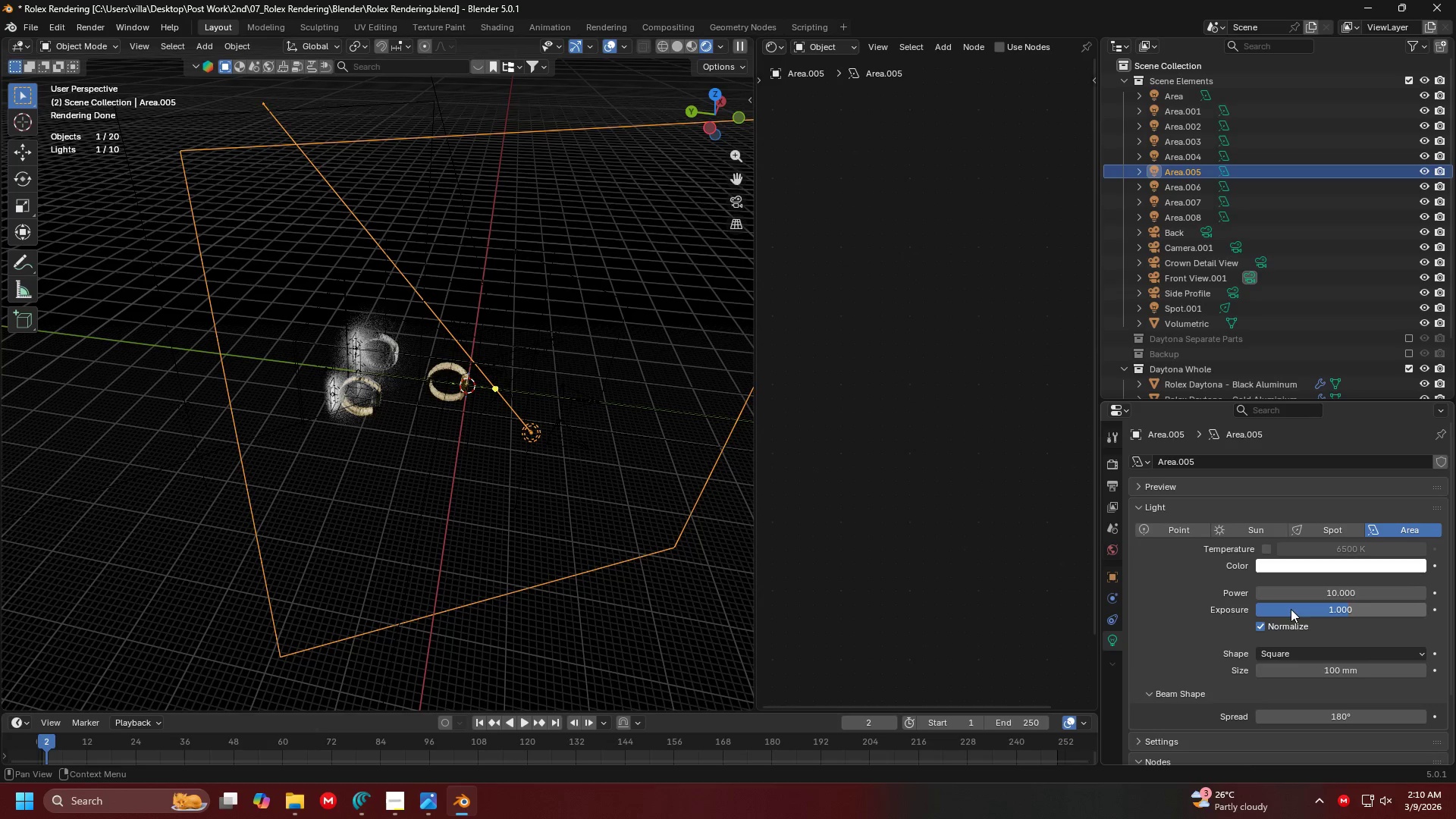 
left_click([1326, 613])
 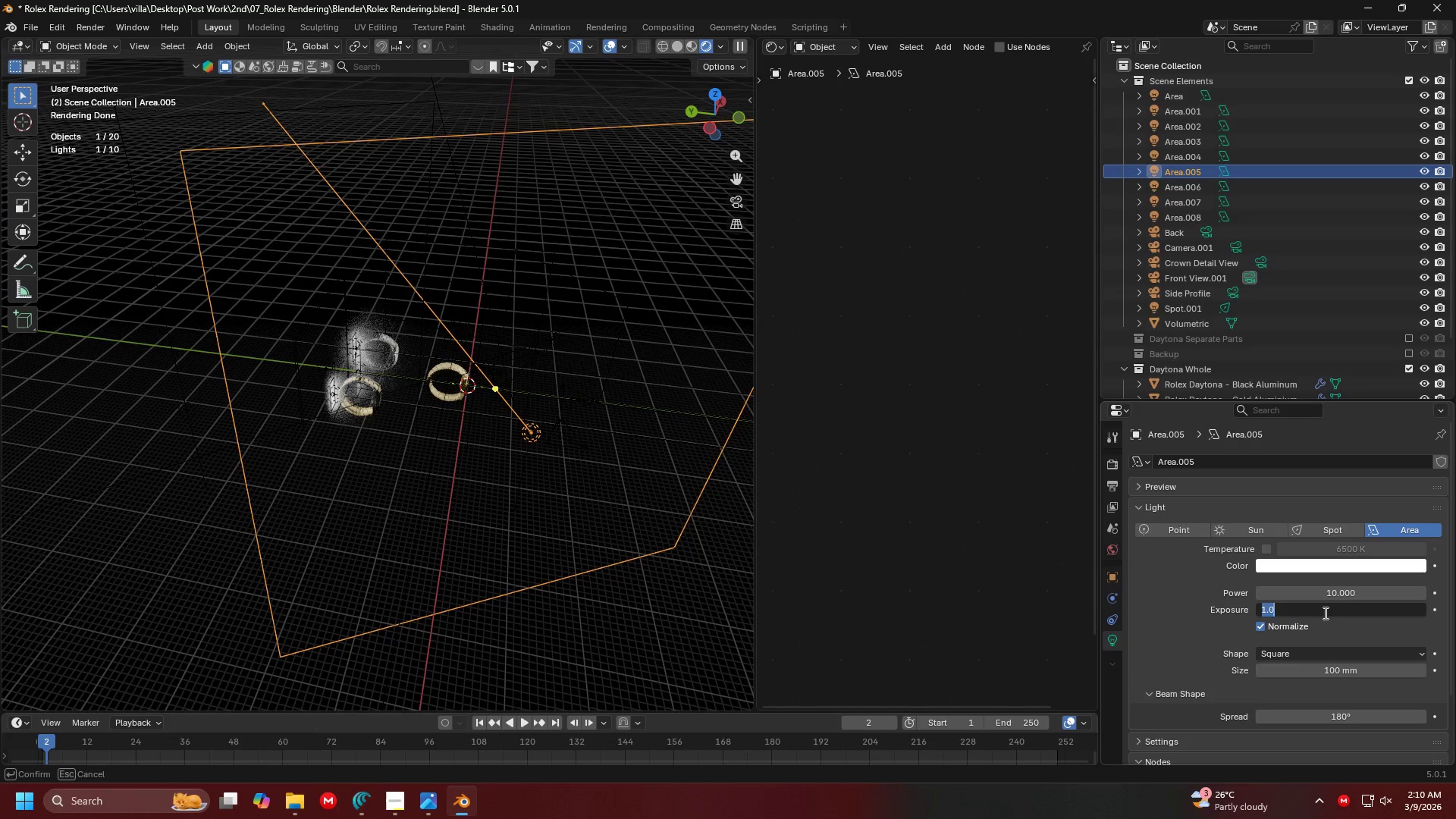 
key(2)
 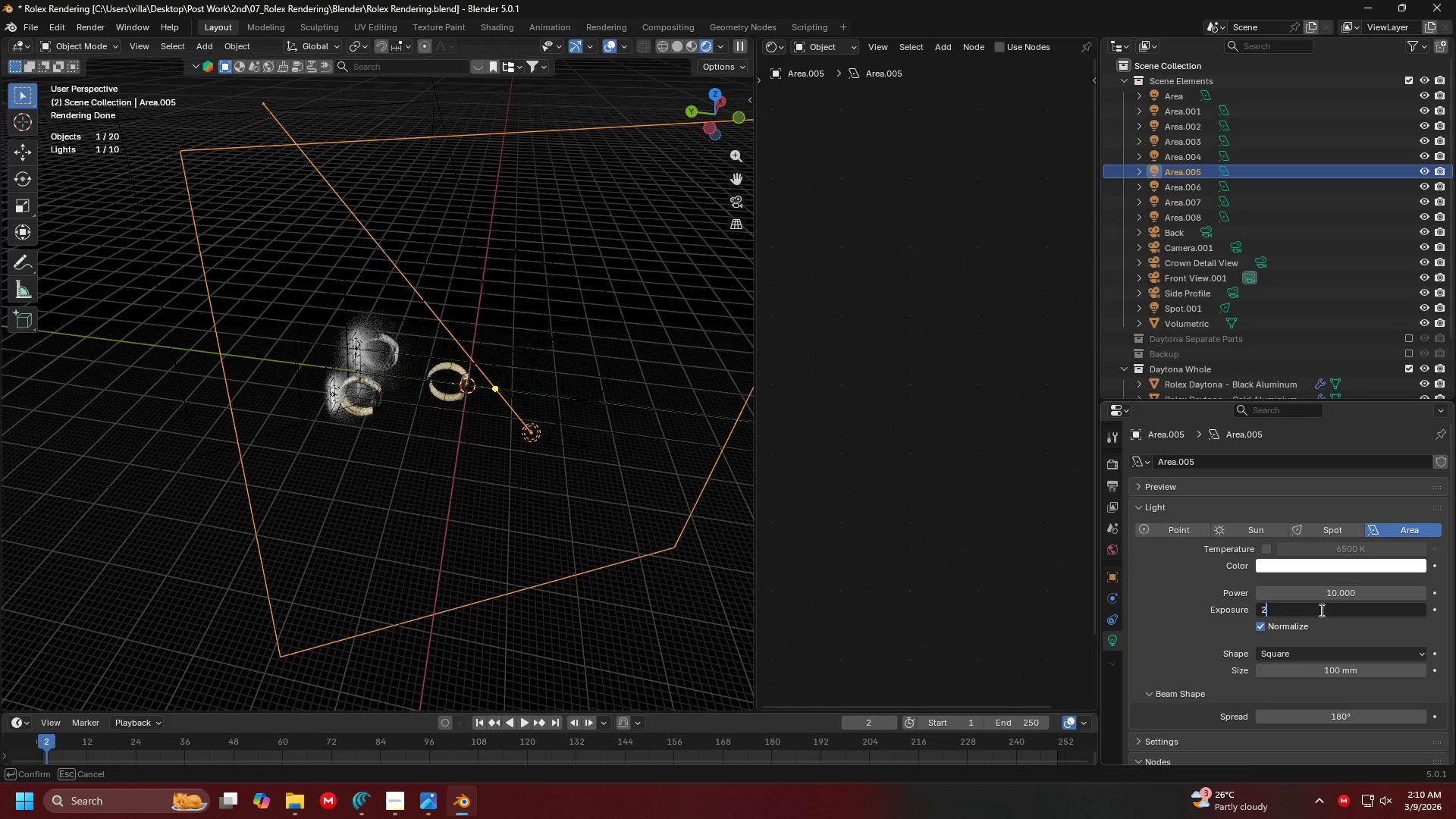 
key(Enter)
 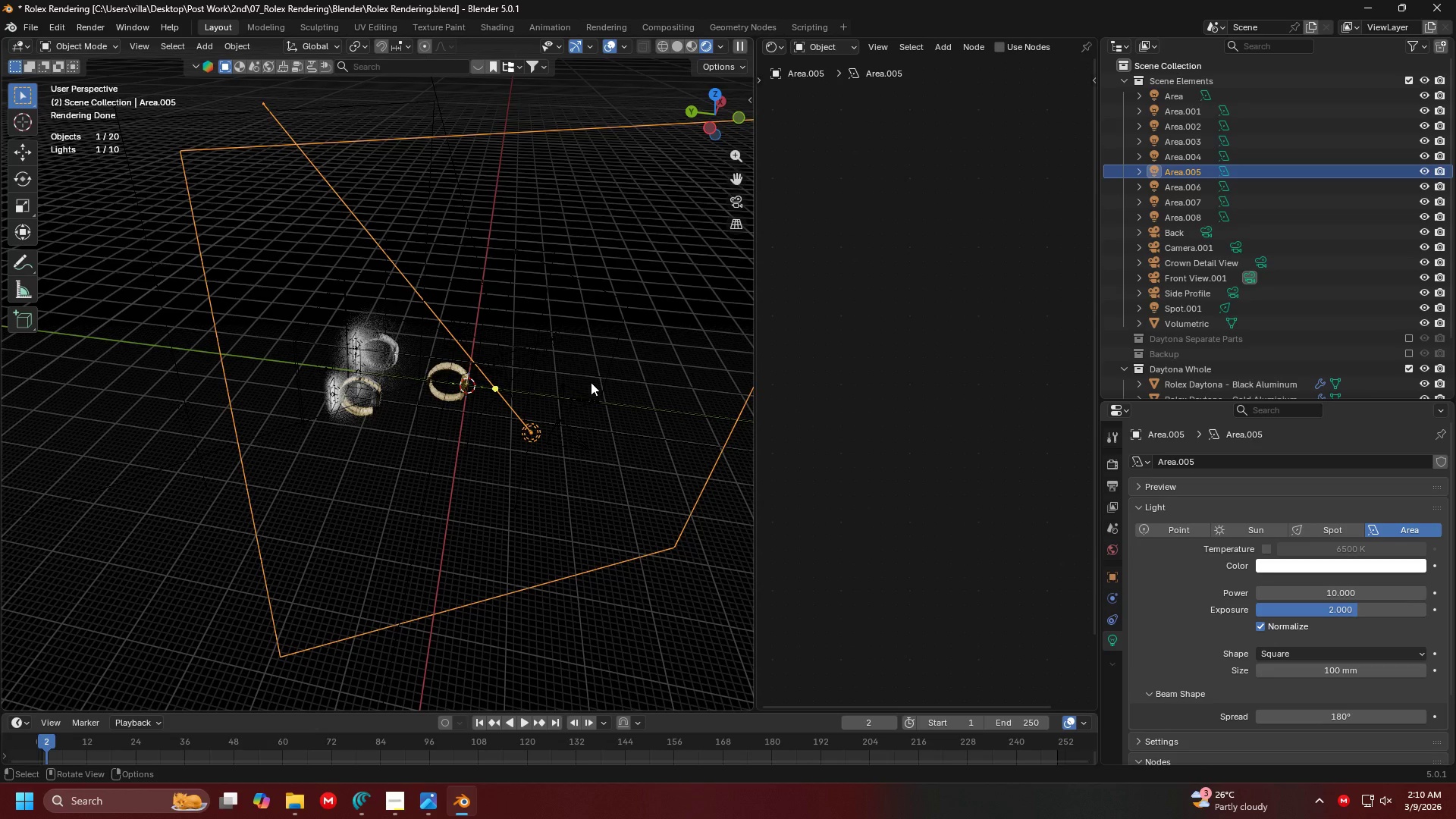 
key(0)
 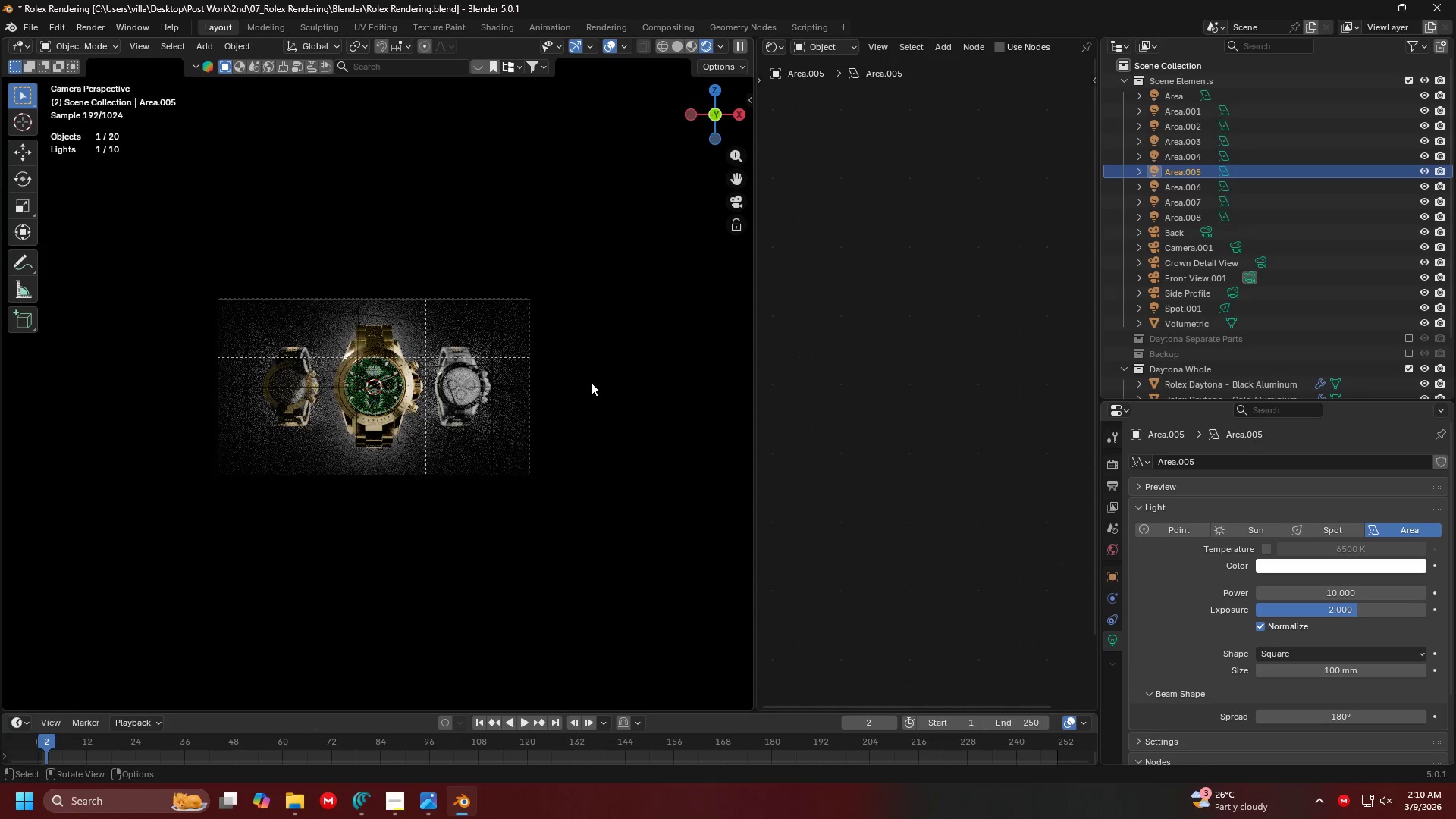 
scroll: coordinate [543, 365], scroll_direction: up, amount: 5.0
 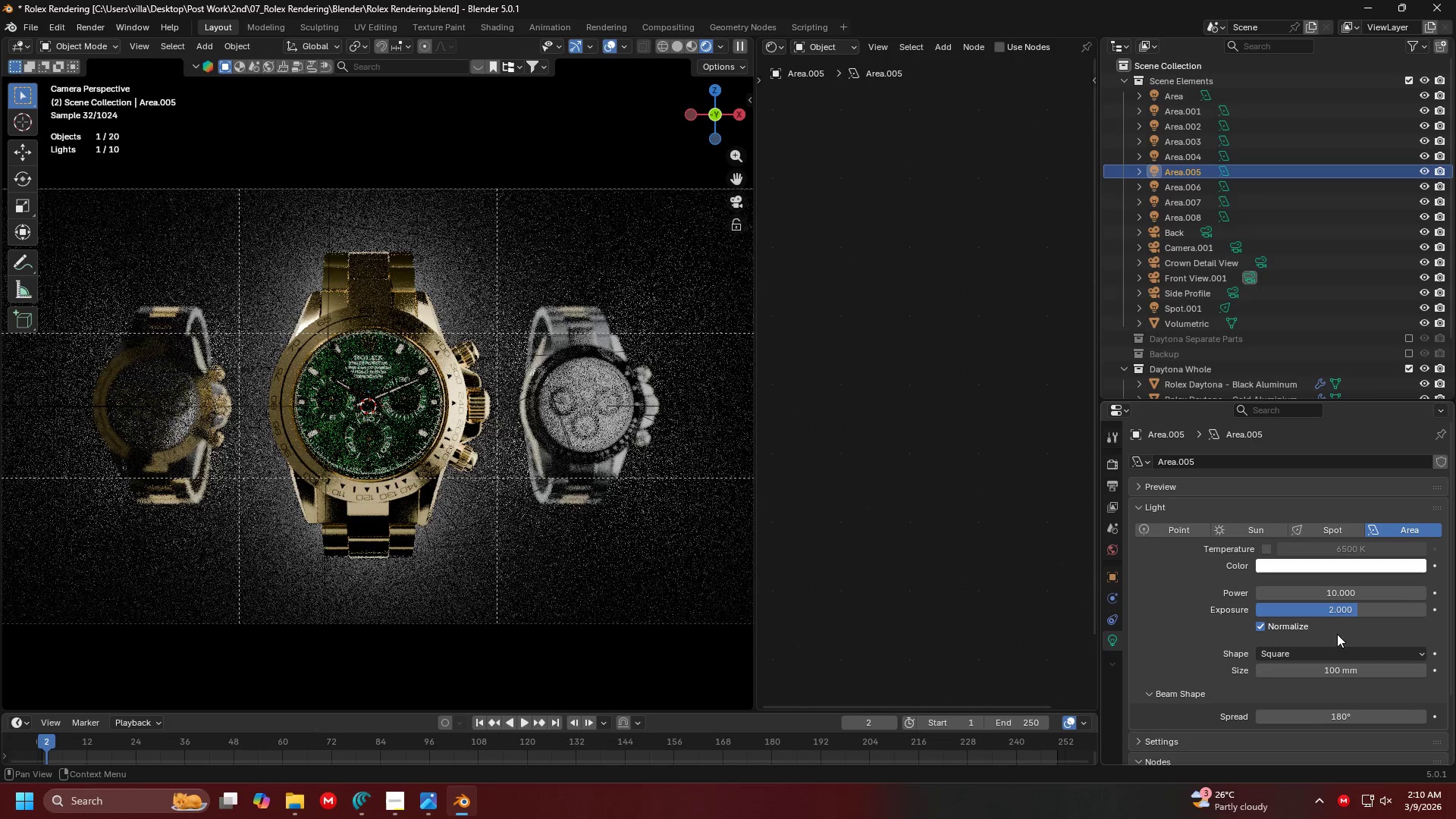 
left_click([1351, 601])
 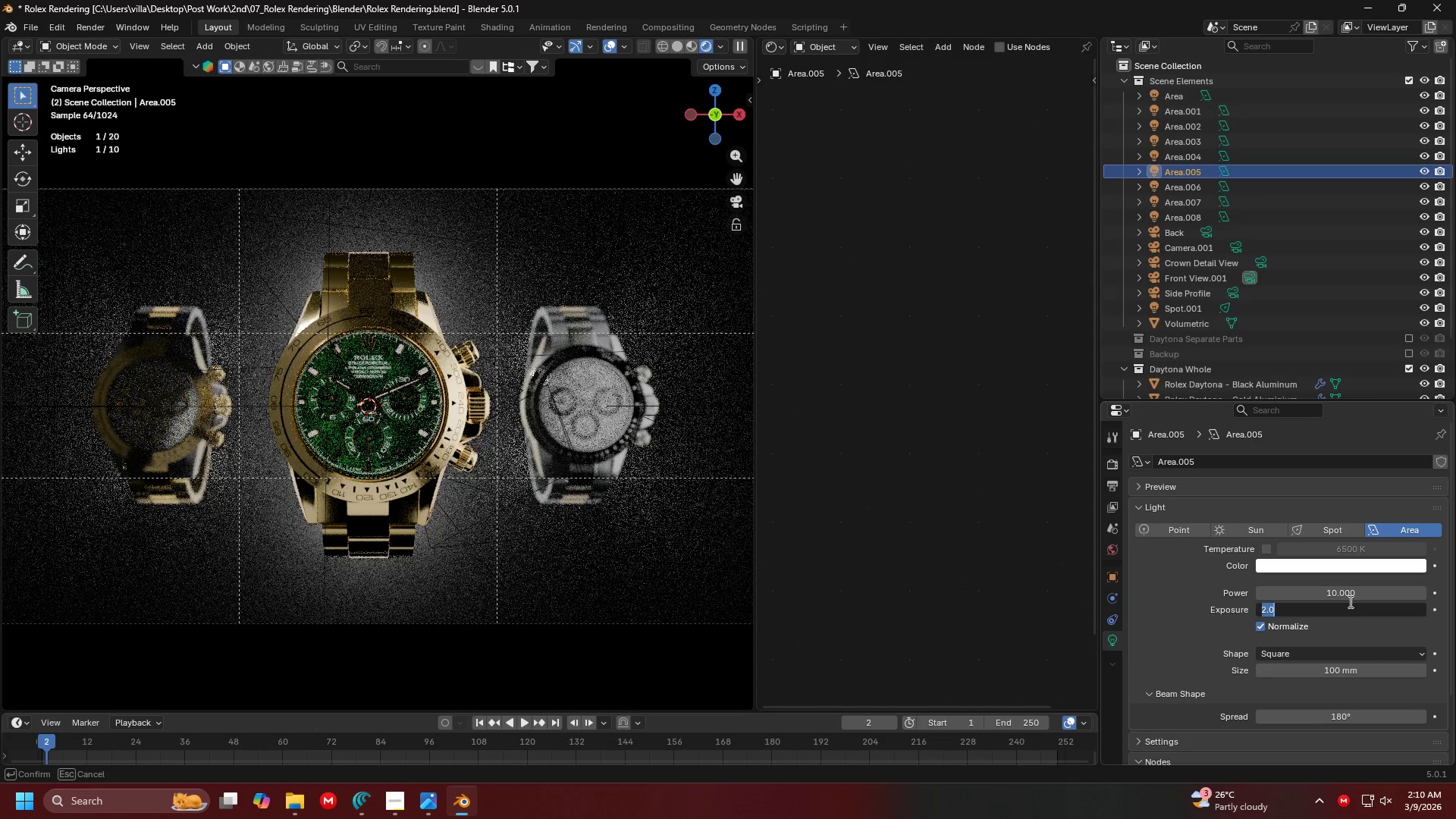 
key(3)
 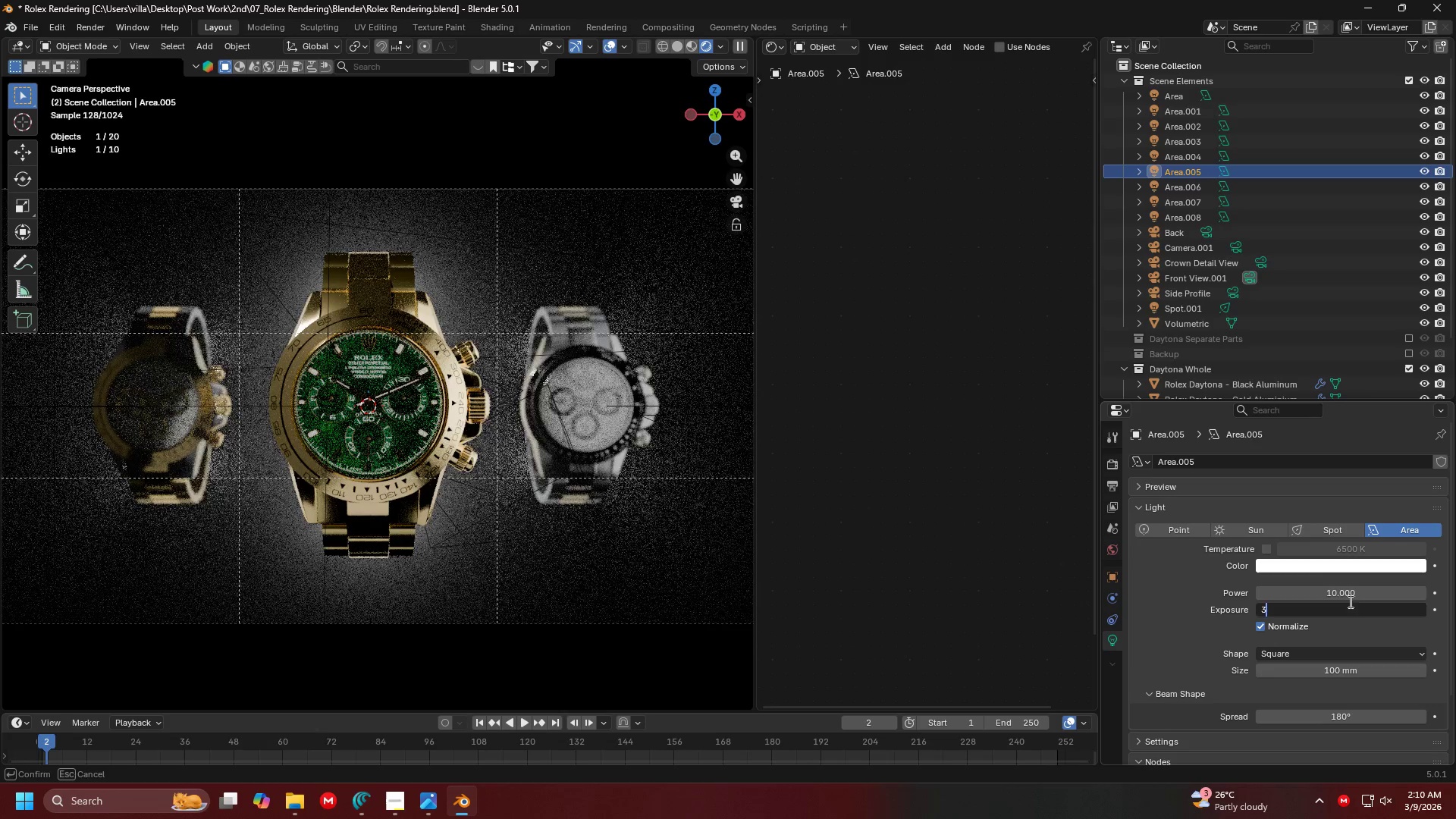 
key(Enter)
 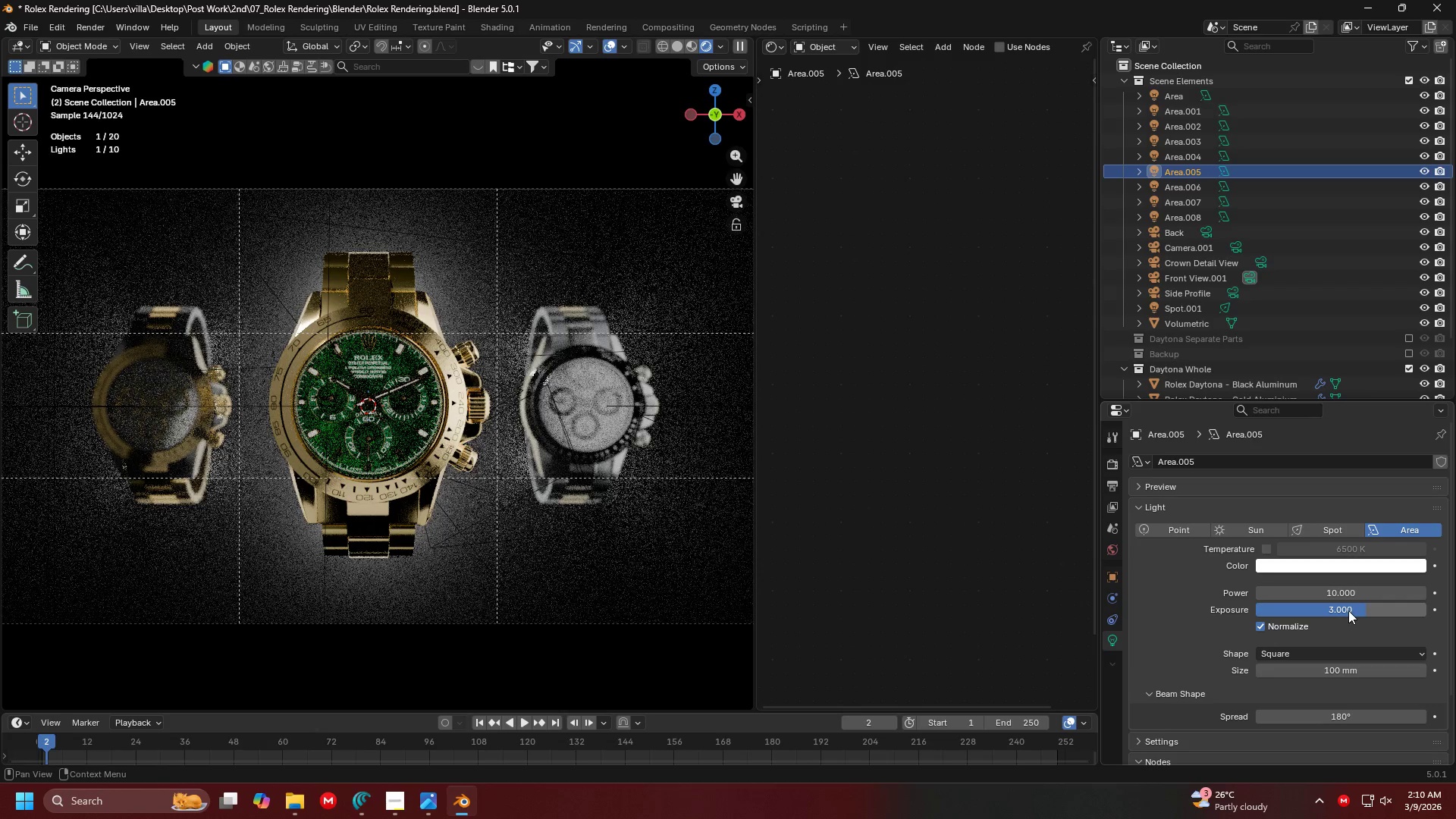 
scroll: coordinate [673, 521], scroll_direction: down, amount: 2.0
 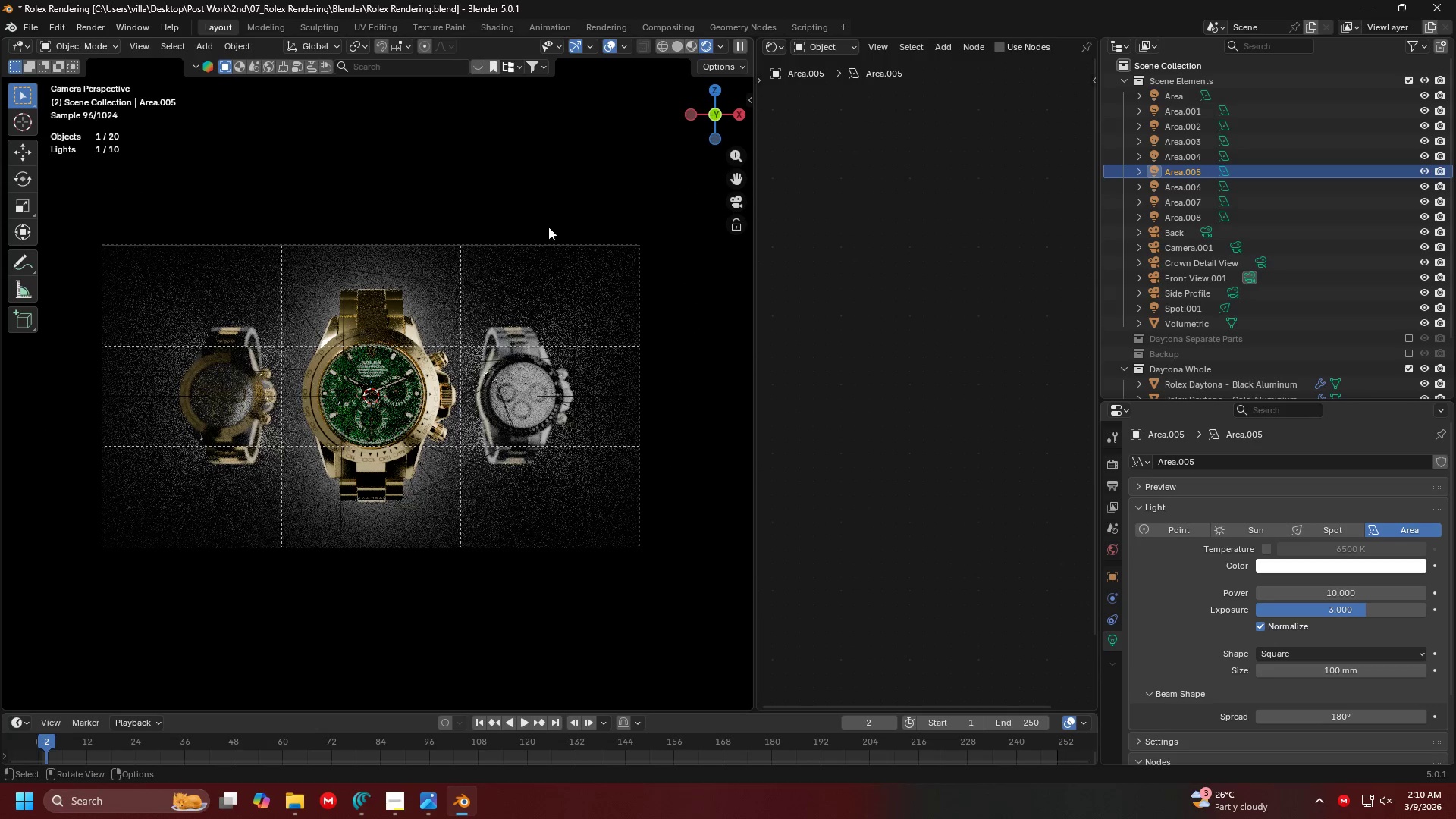 
left_click([546, 243])
 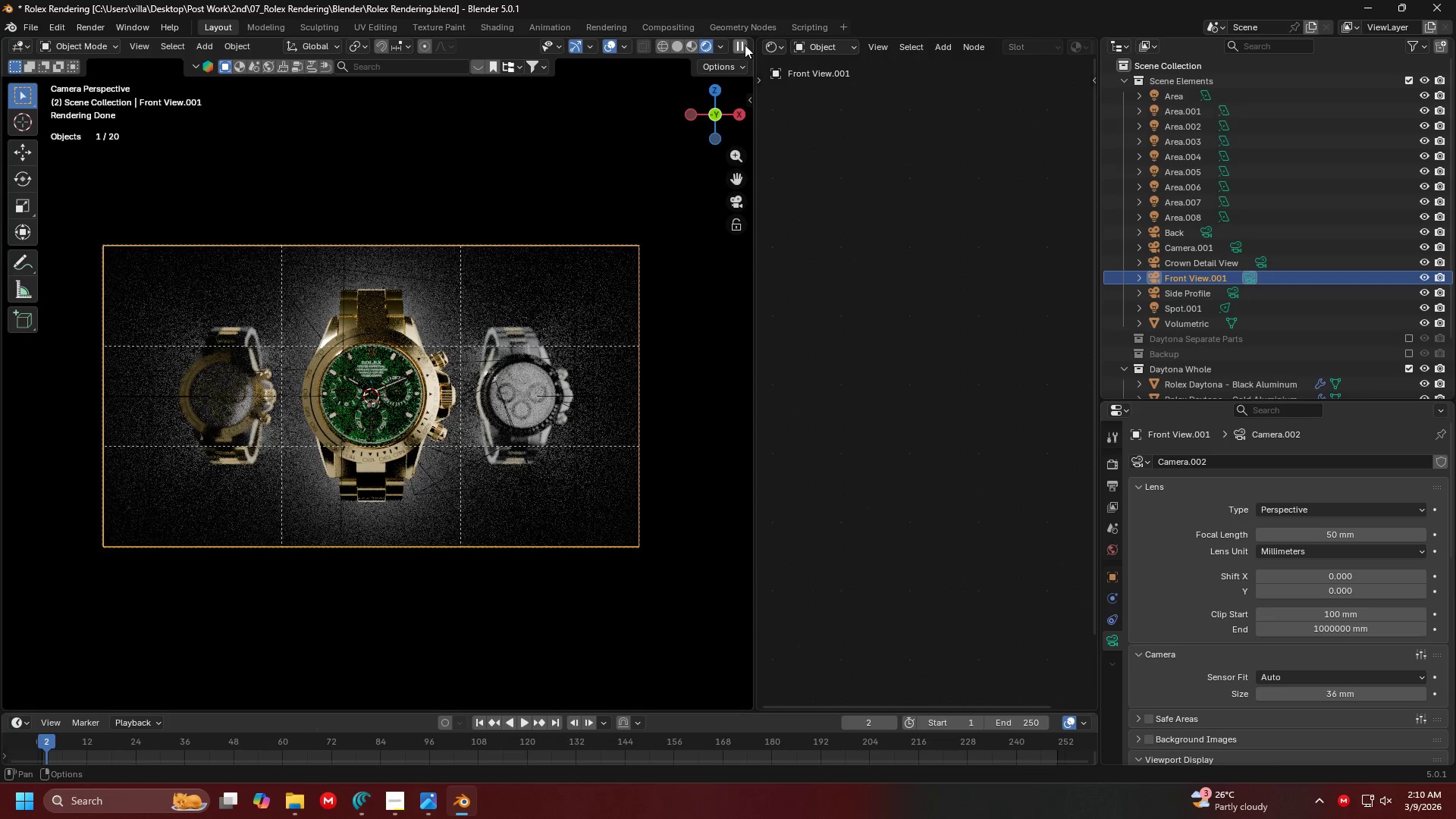 
left_click_drag(start_coordinate=[748, 42], to_coordinate=[805, 52])
 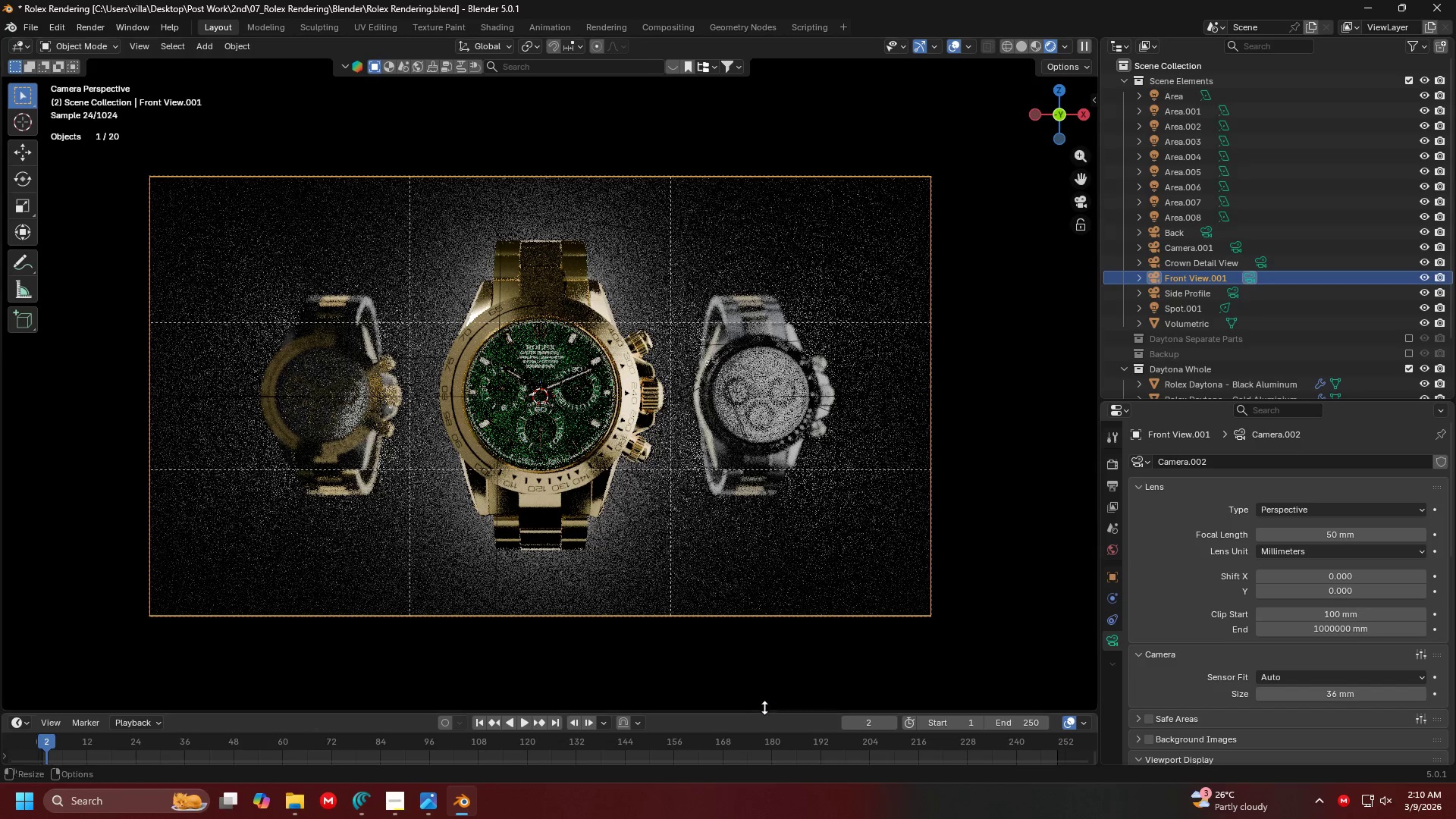 
left_click_drag(start_coordinate=[764, 710], to_coordinate=[771, 556])
 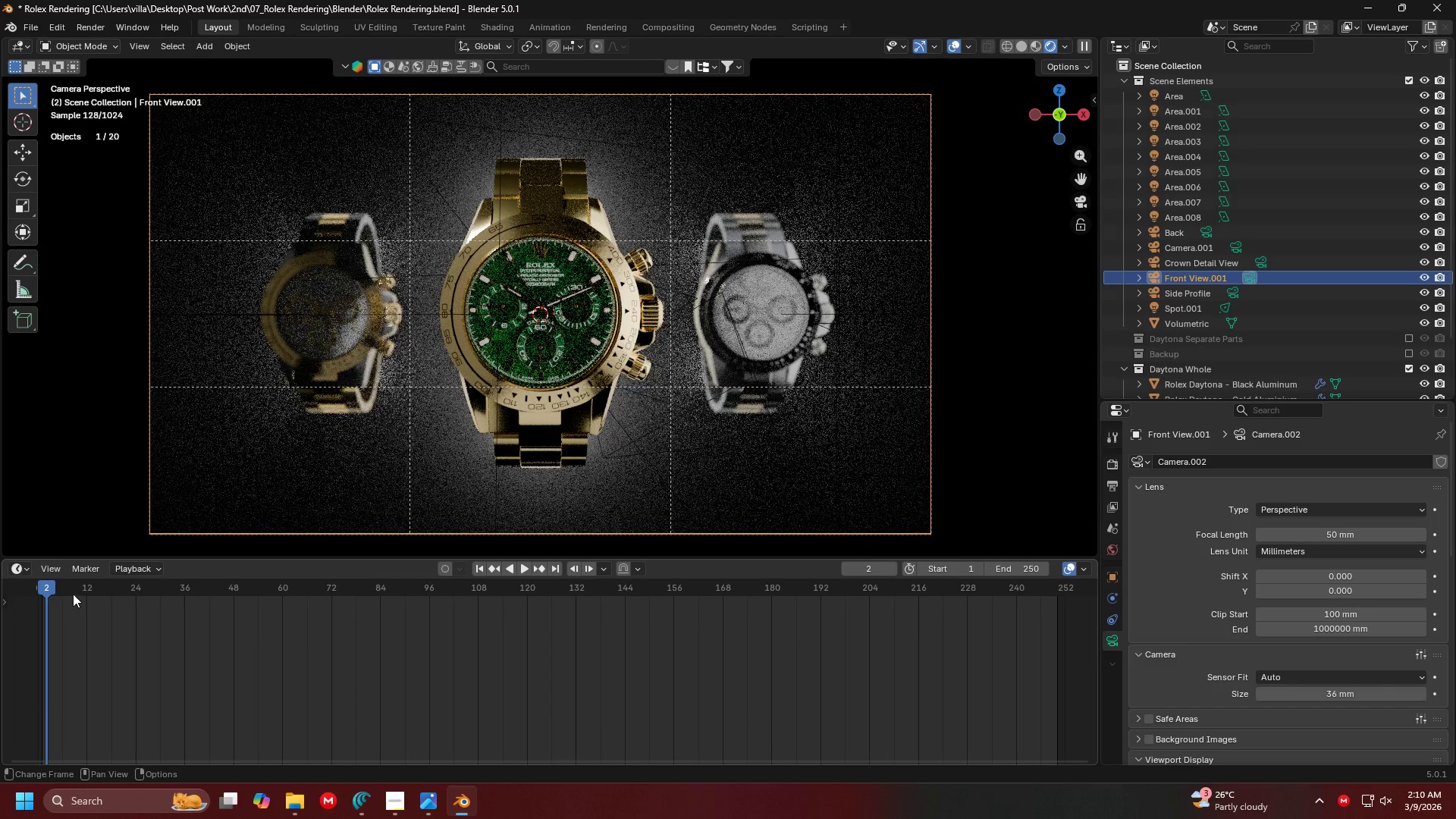 
left_click_drag(start_coordinate=[49, 587], to_coordinate=[42, 588])
 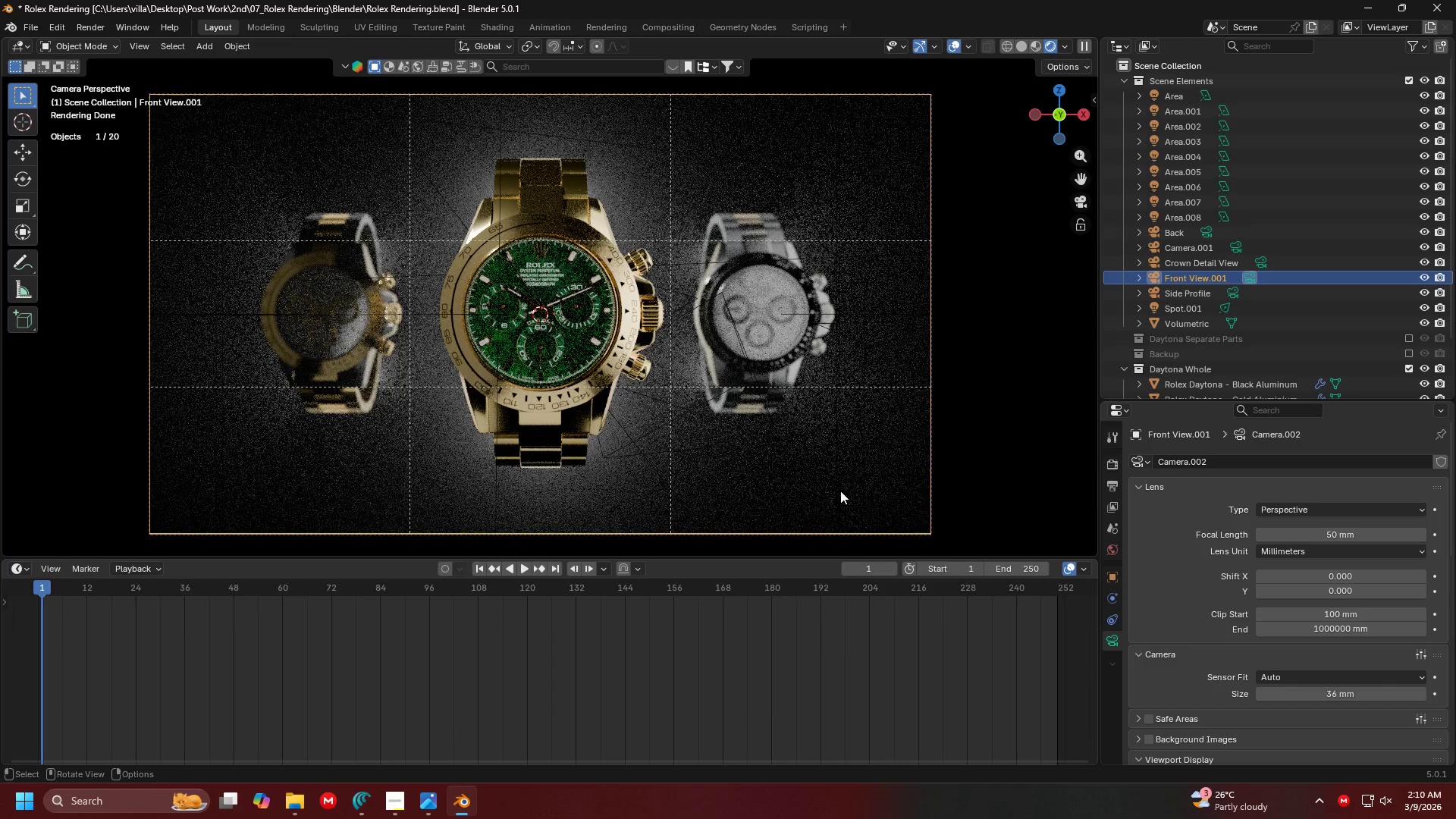 
key(I)
 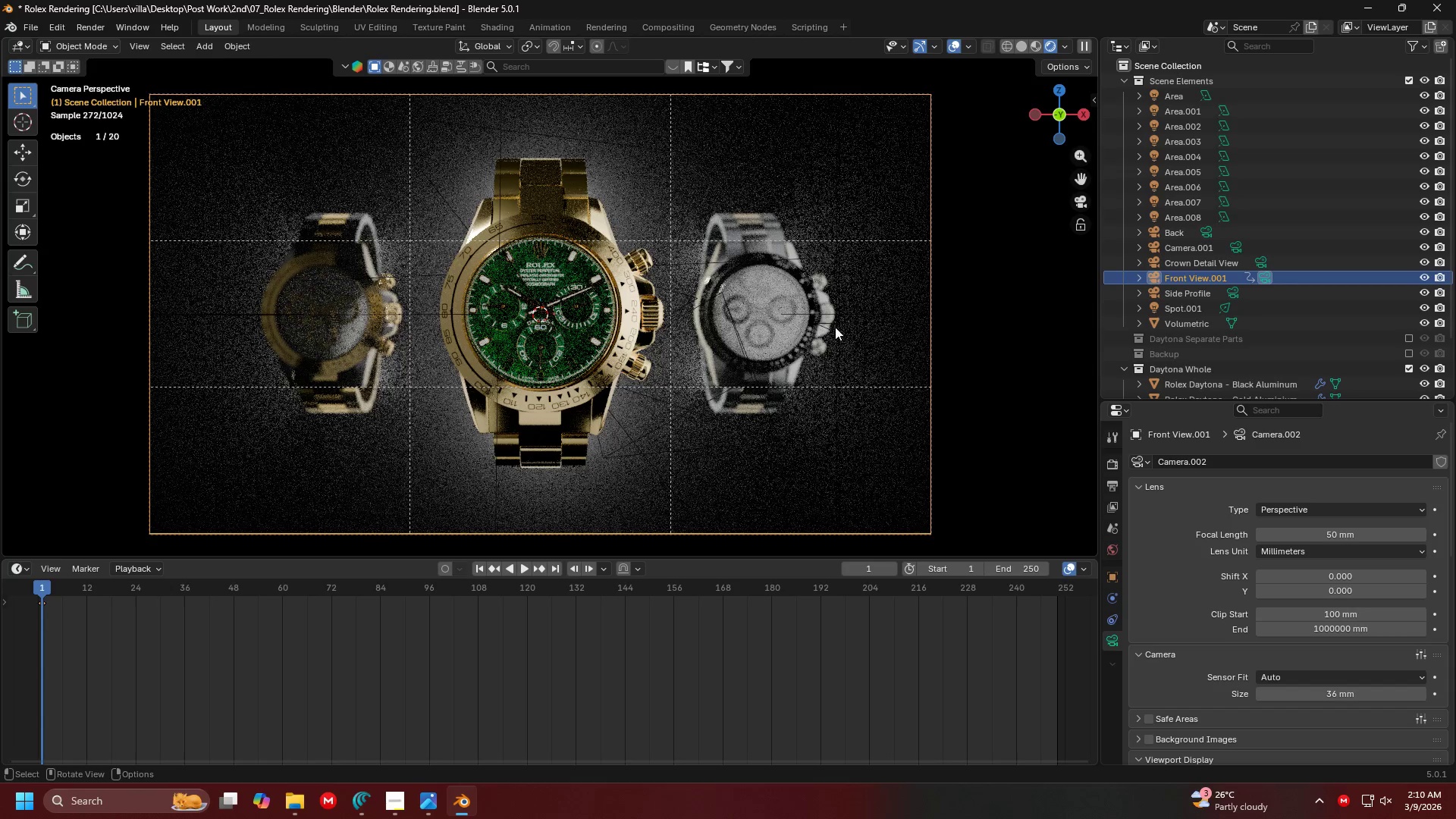 
hold_key(key=ControlLeft, duration=0.64)
 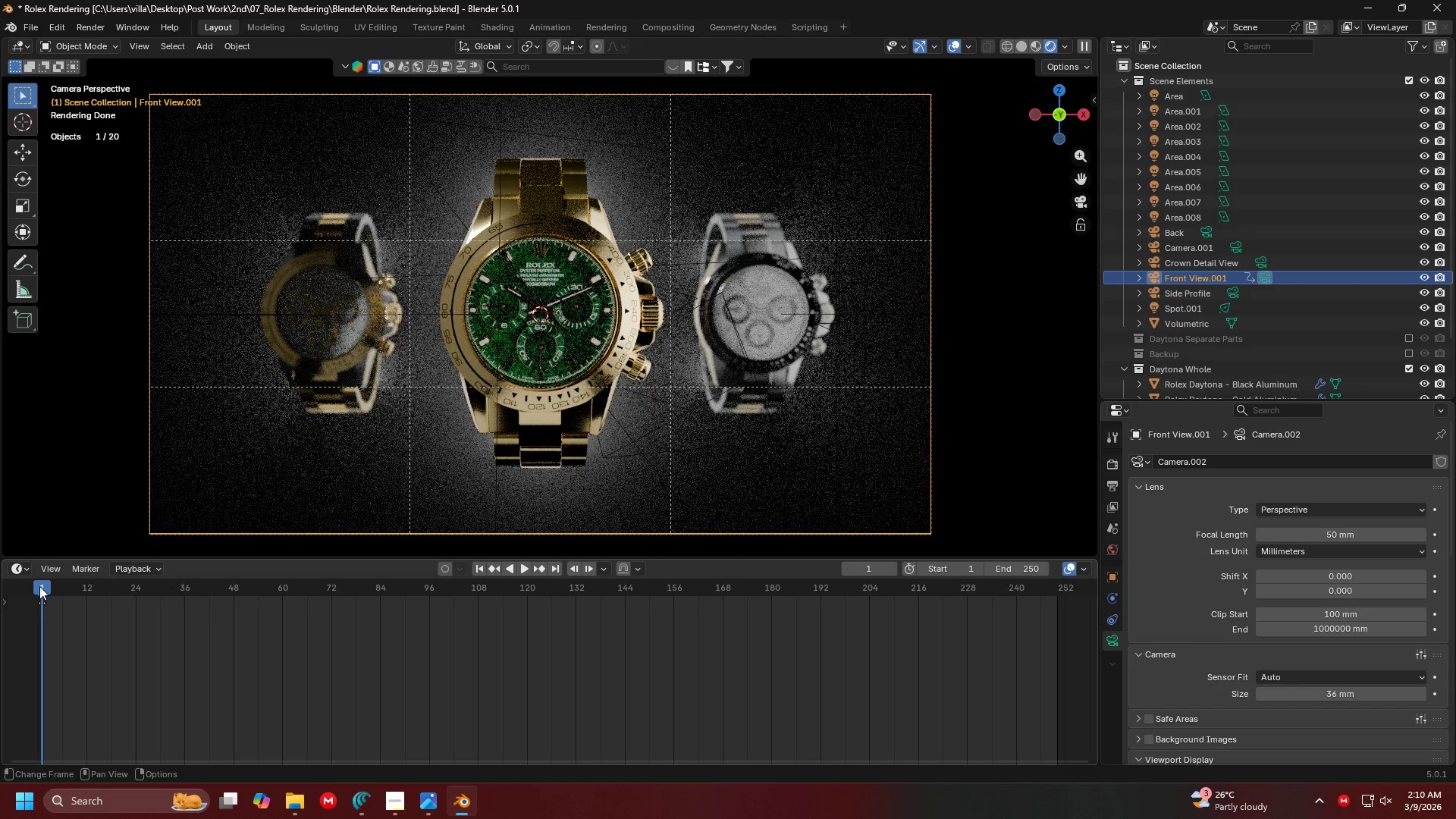 
left_click_drag(start_coordinate=[39, 587], to_coordinate=[887, 598])
 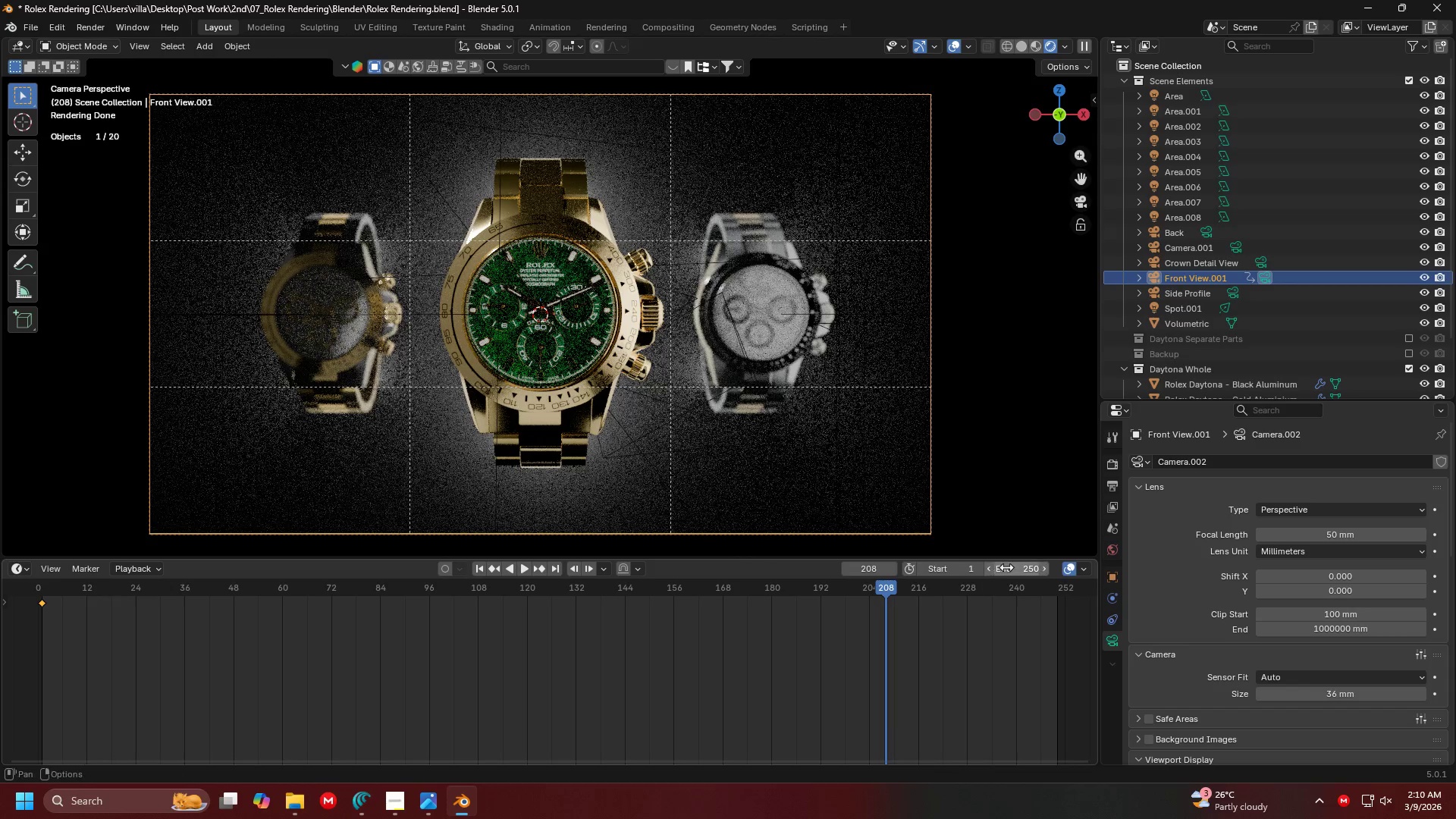 
left_click([1007, 567])
 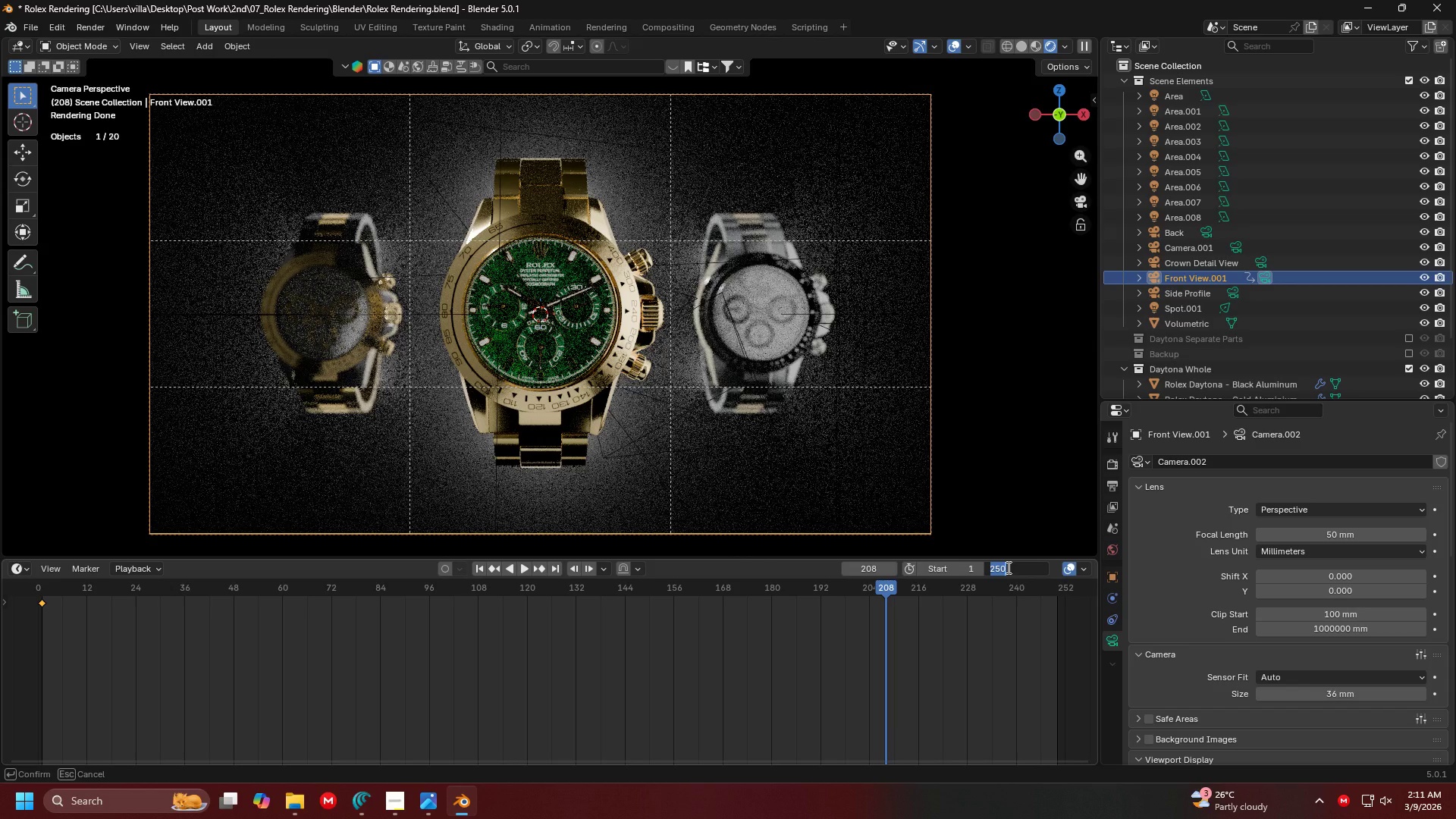 
type(240)
 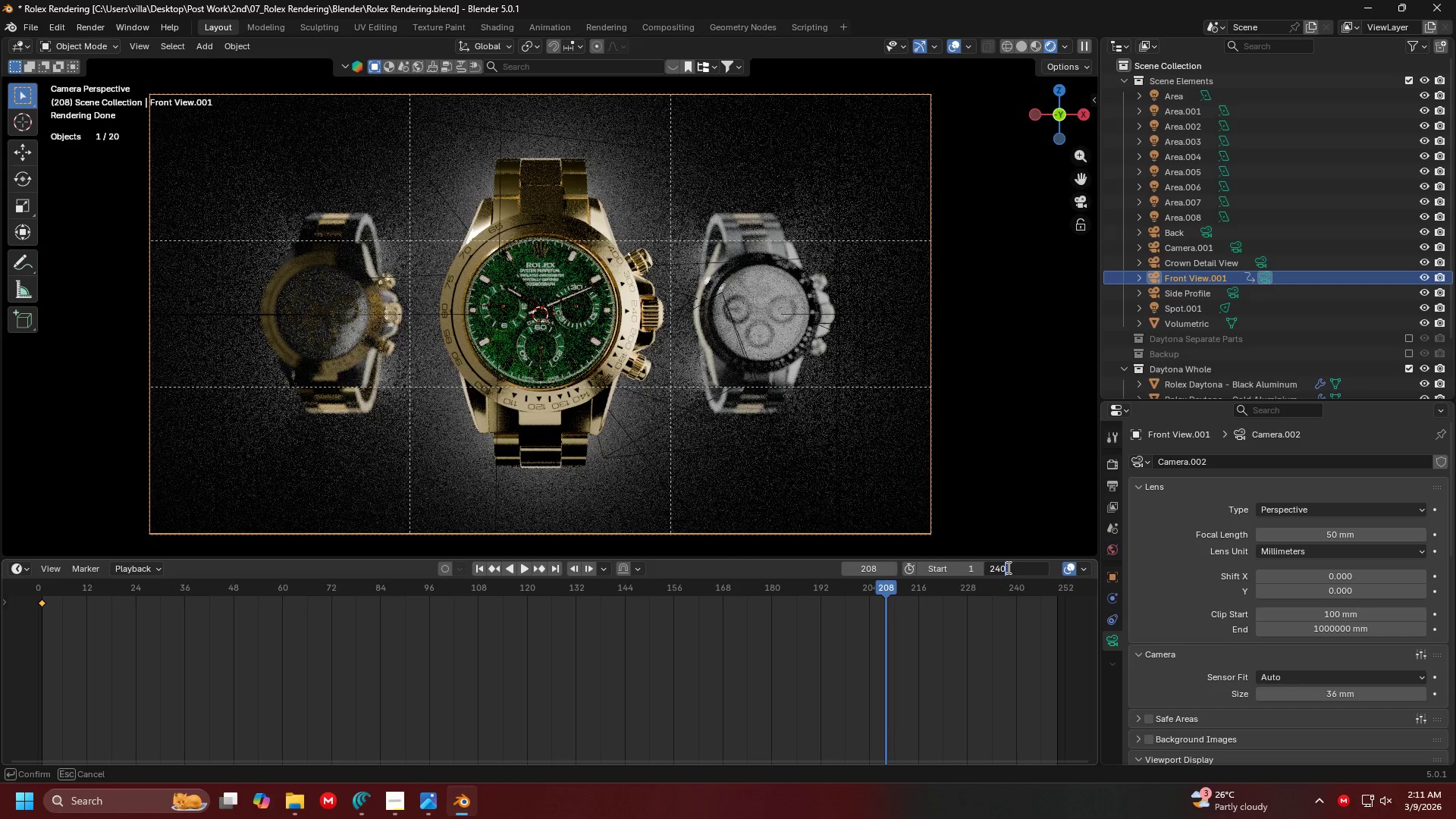 
key(Enter)
 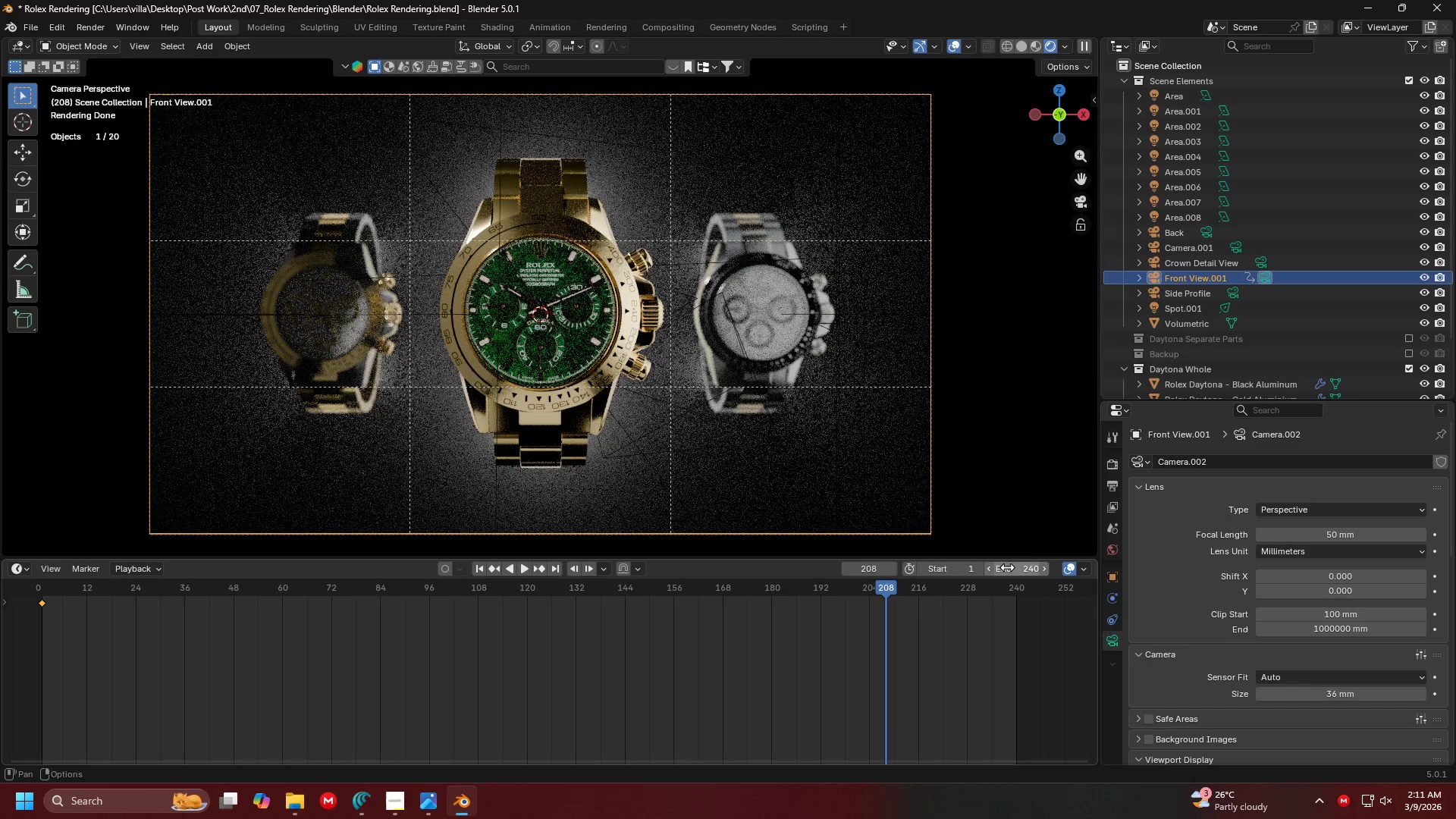 
key(Alt+Tab)